 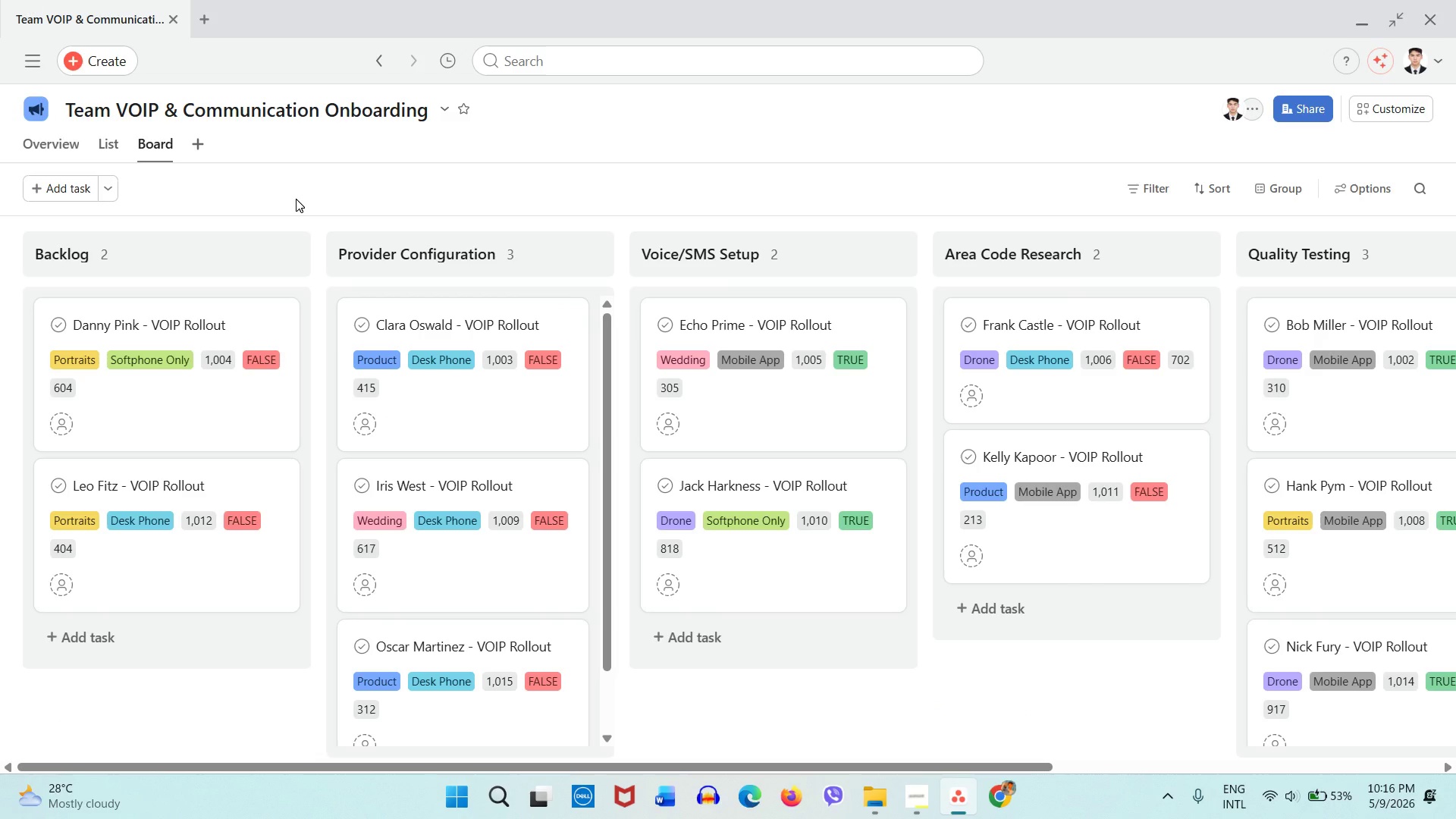 
key(Meta+Shift+S)
 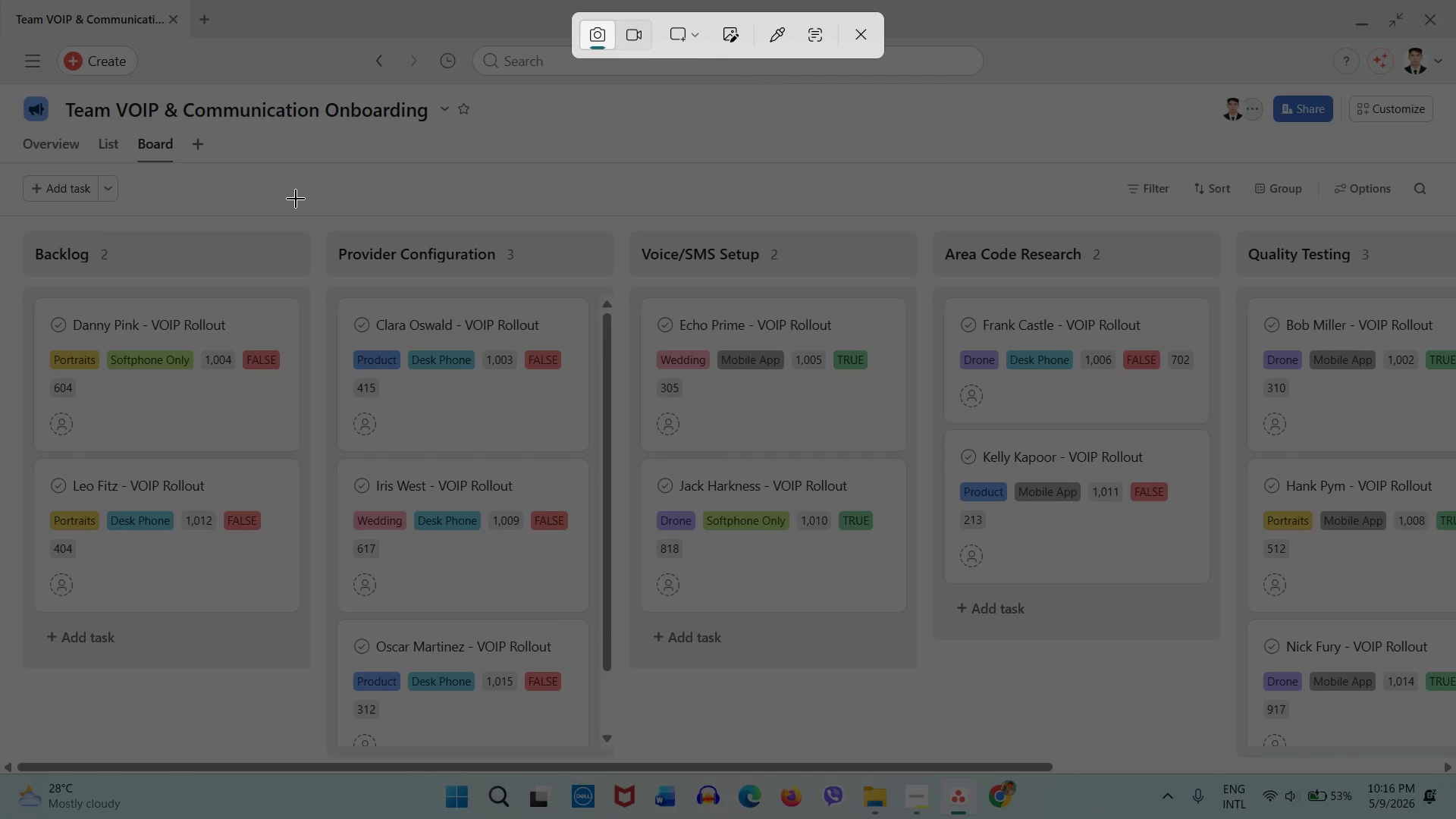 
wait(18.22)
 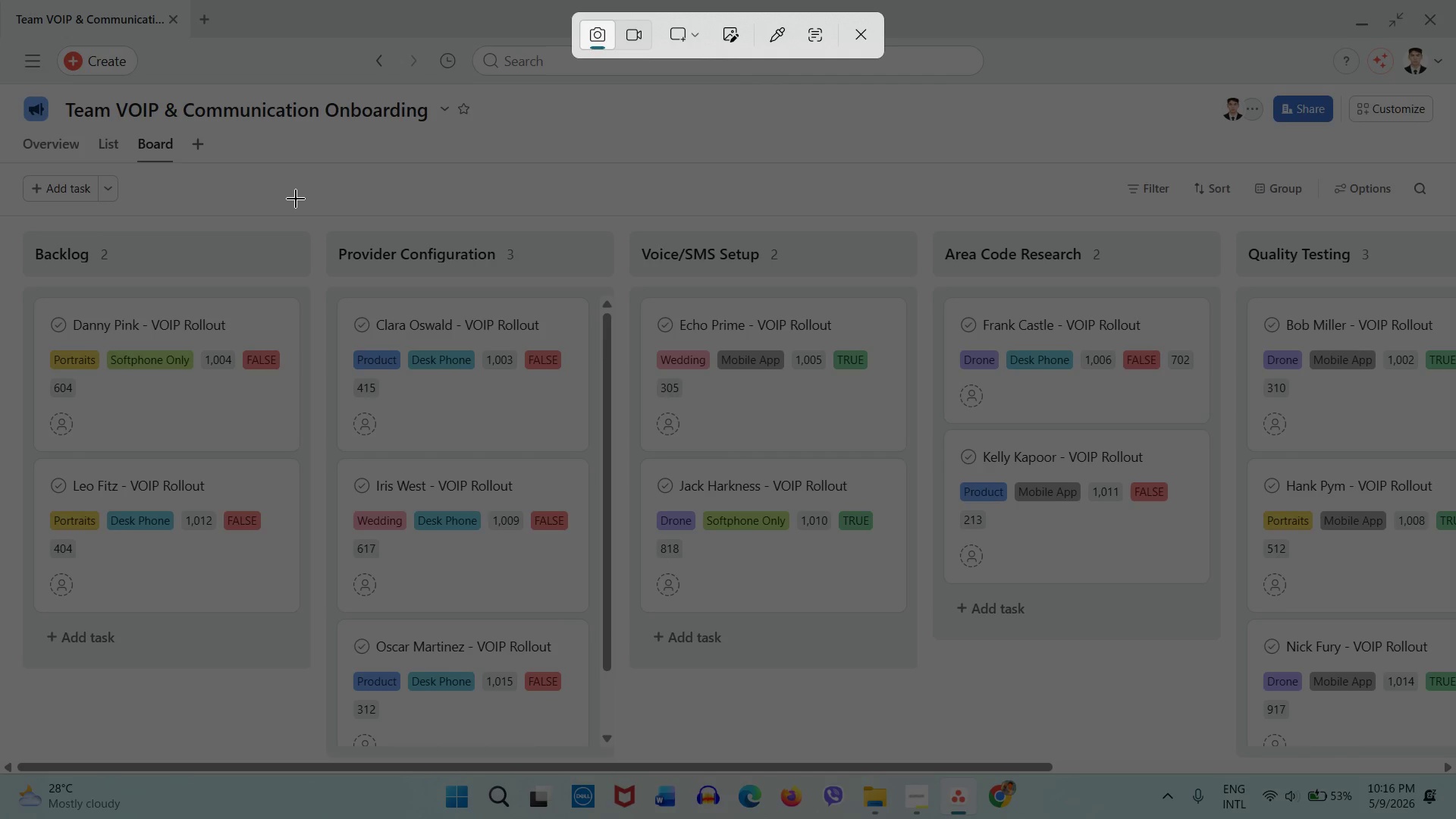 
left_click([628, 32])
 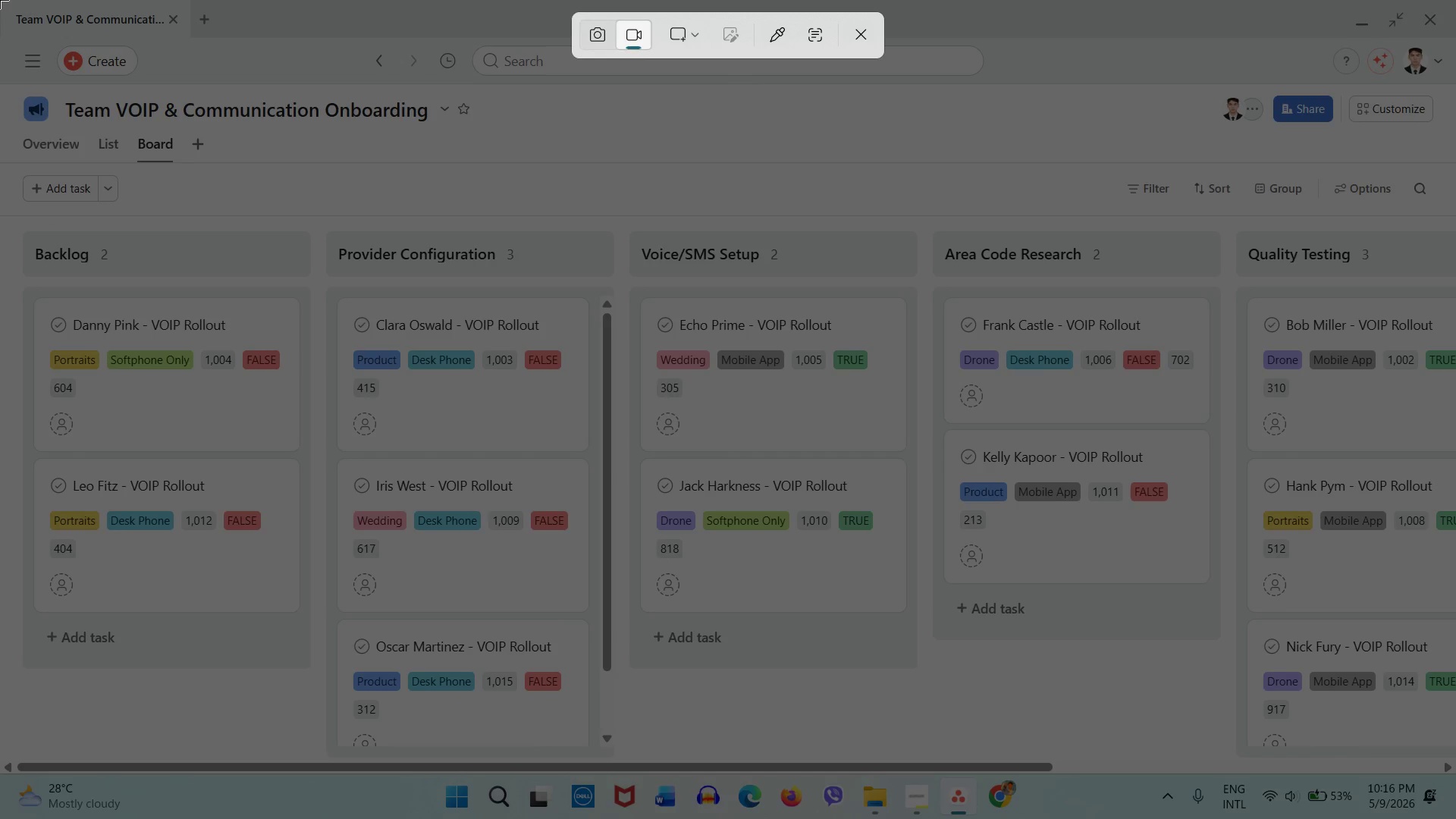 
left_click_drag(start_coordinate=[0, 0], to_coordinate=[1455, 758])
 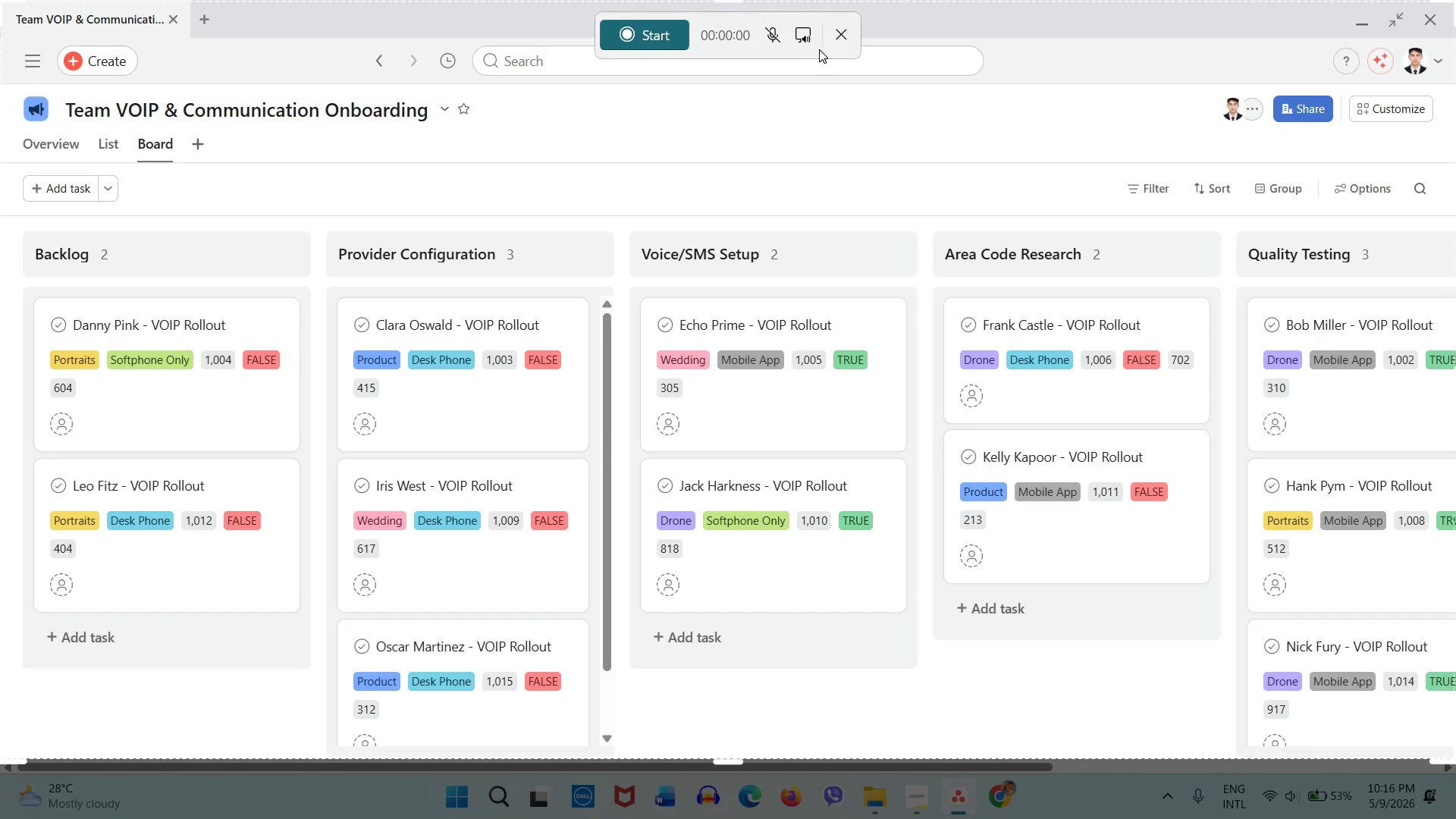 
left_click([797, 40])
 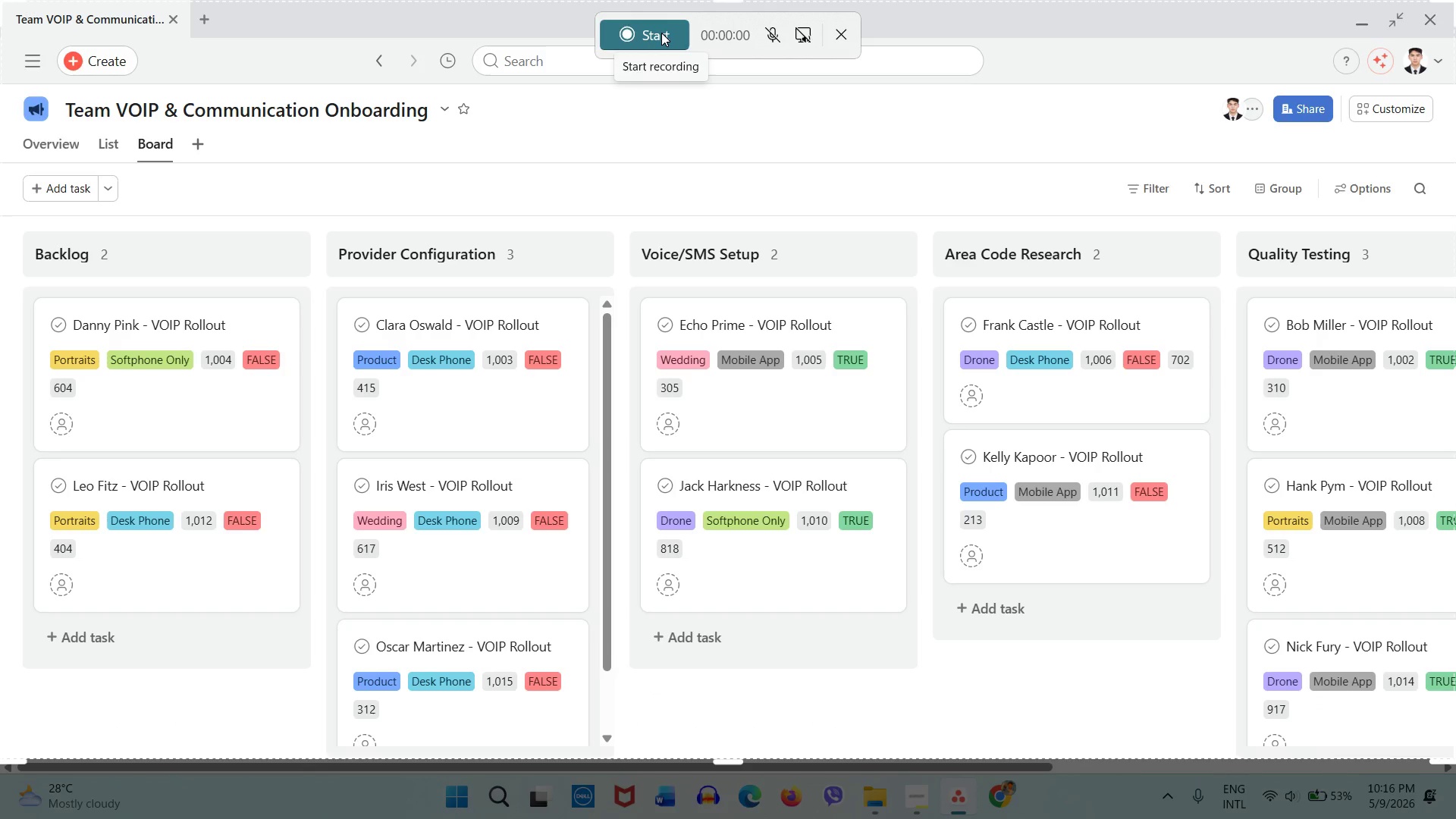 
left_click([661, 33])
 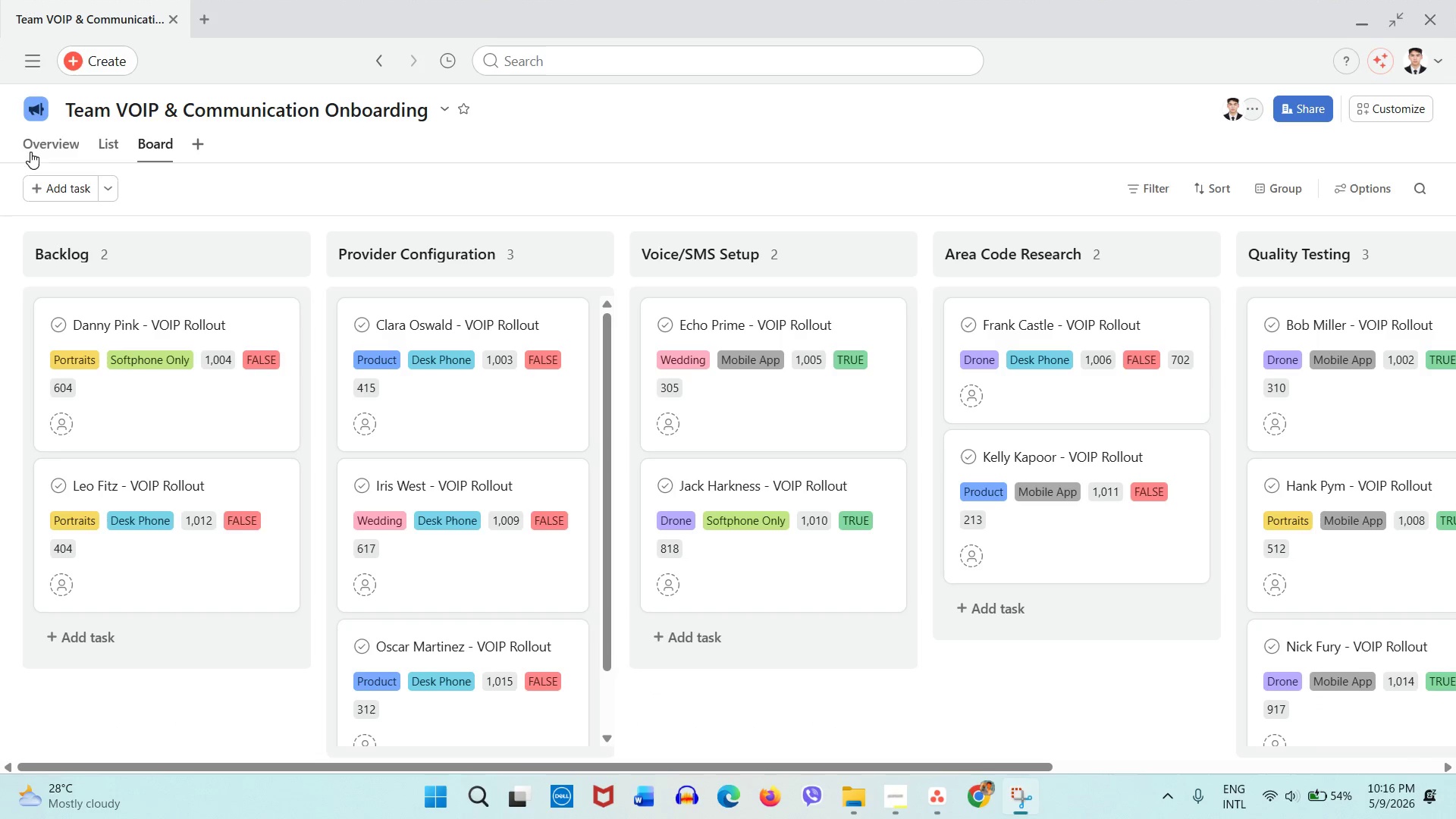 
left_click([36, 143])
 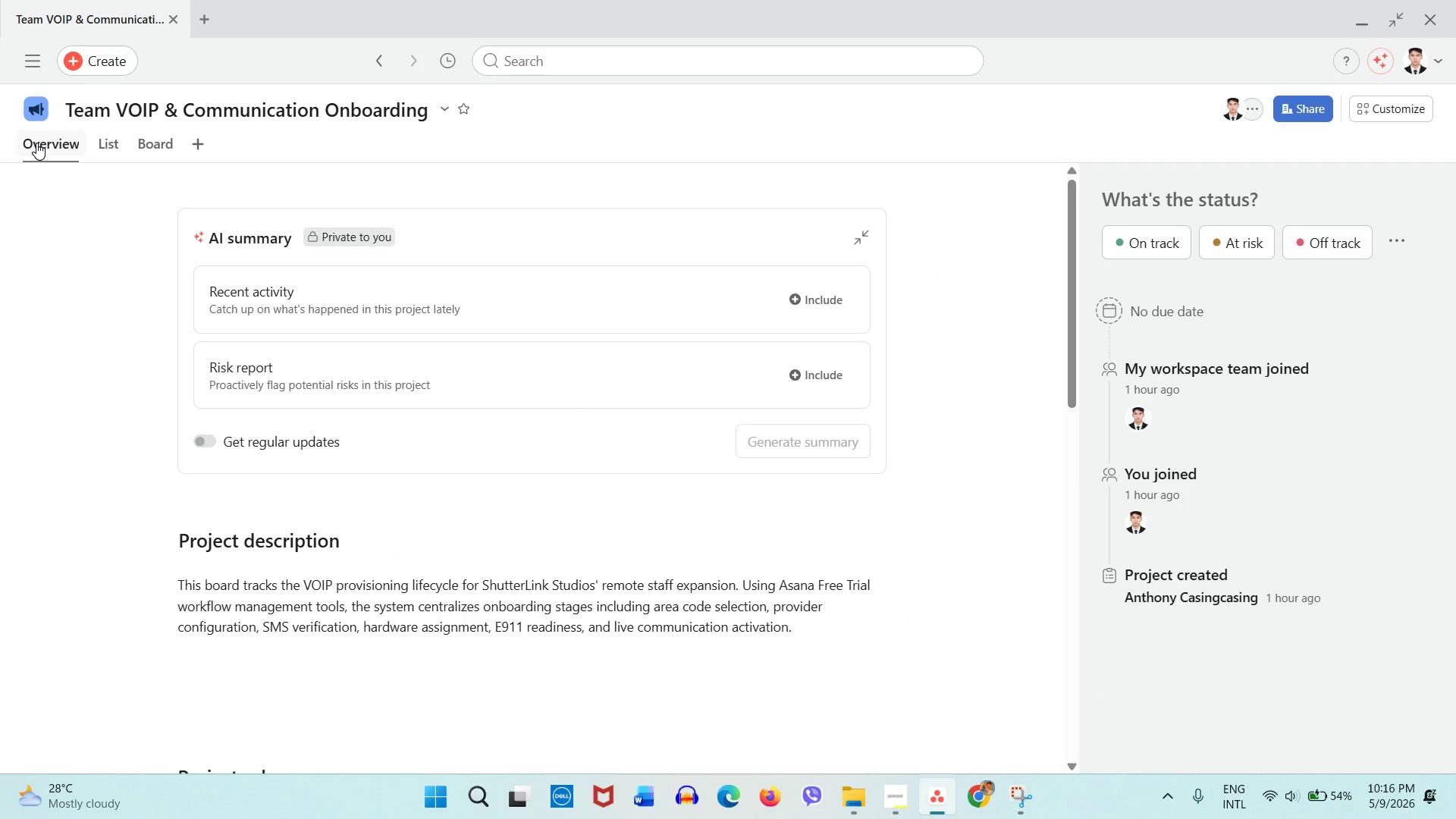 
wait(5.41)
 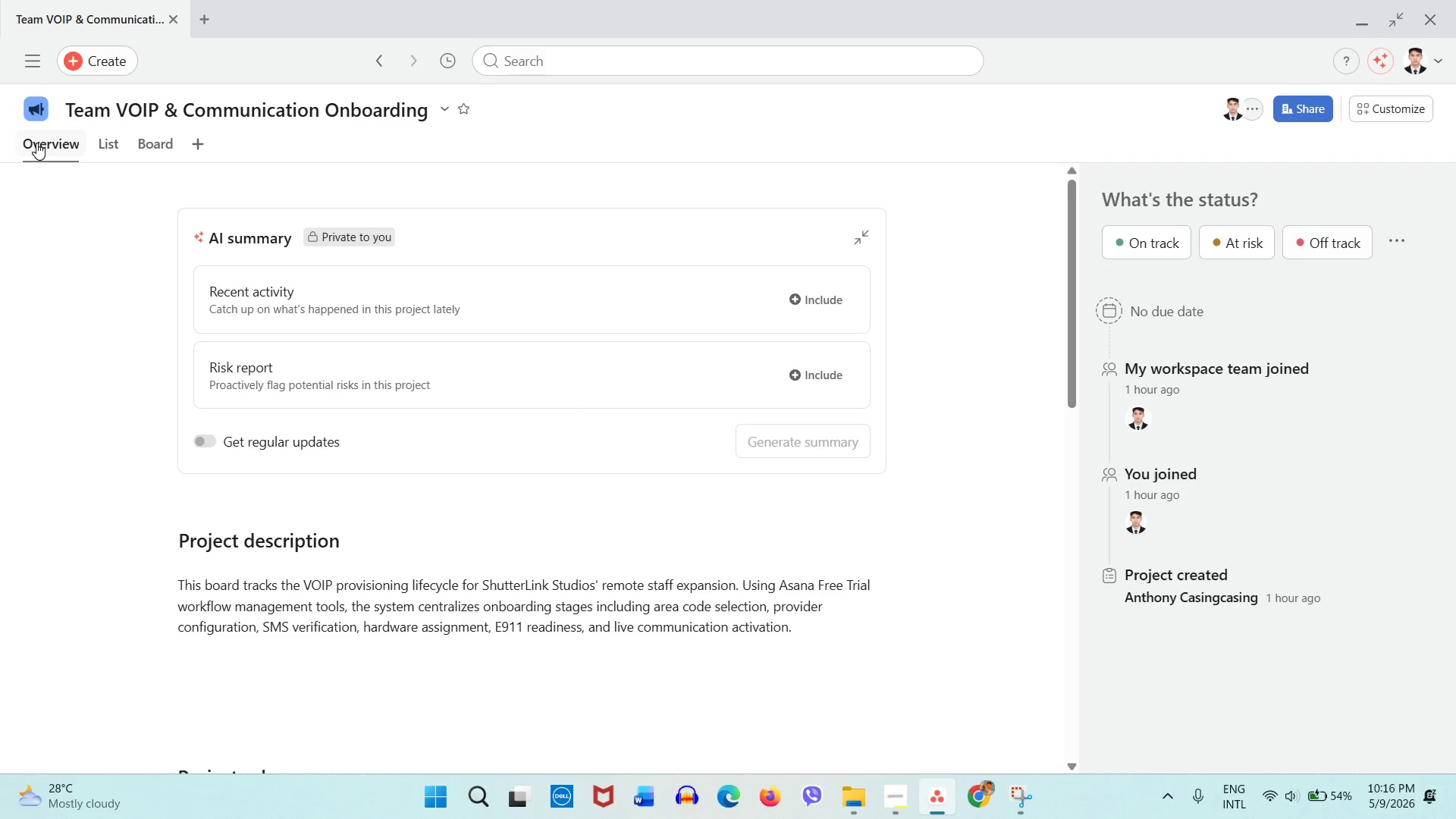 
left_click([118, 146])
 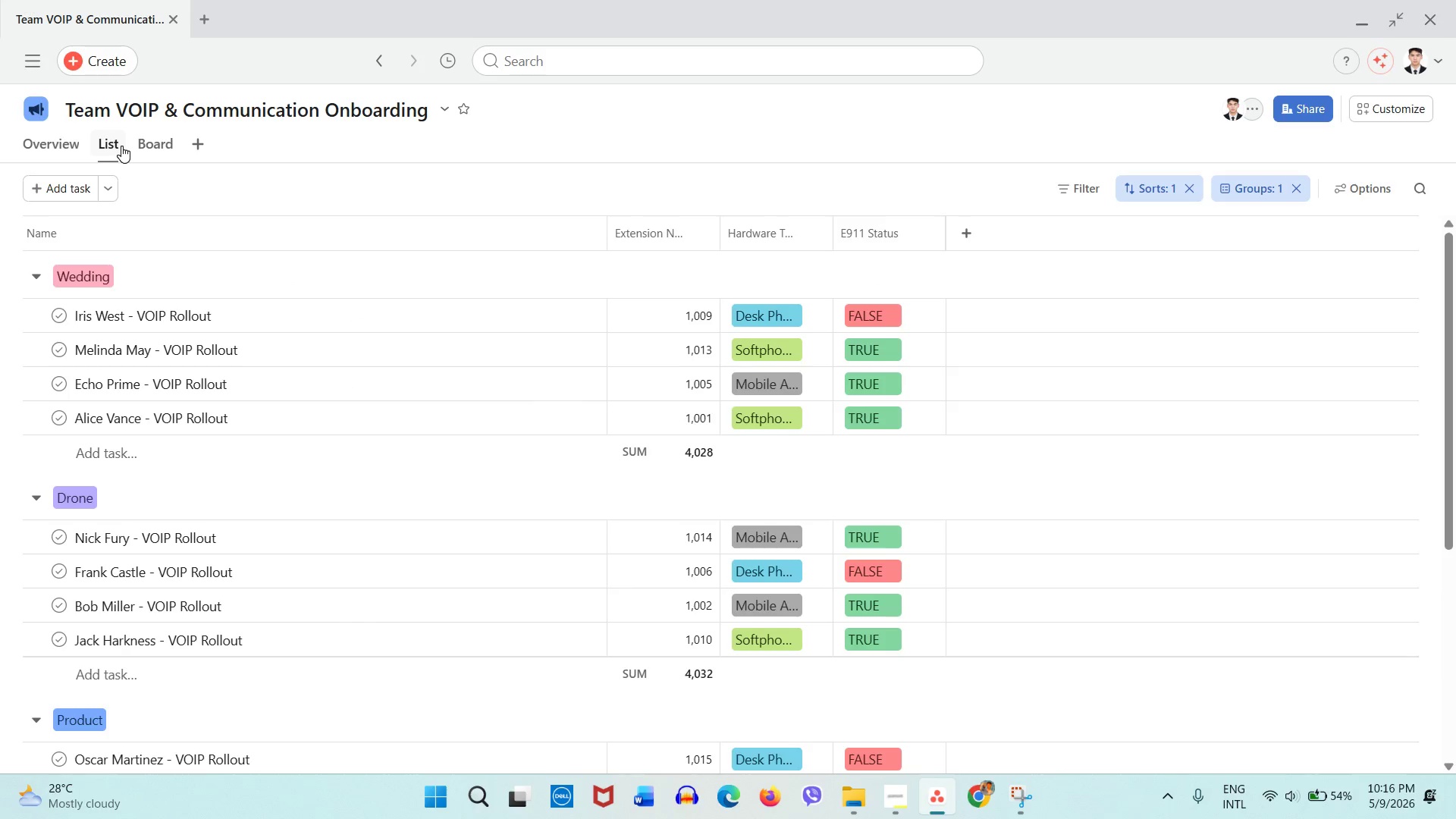 
scroll: coordinate [946, 290], scroll_direction: down, amount: 1.0
 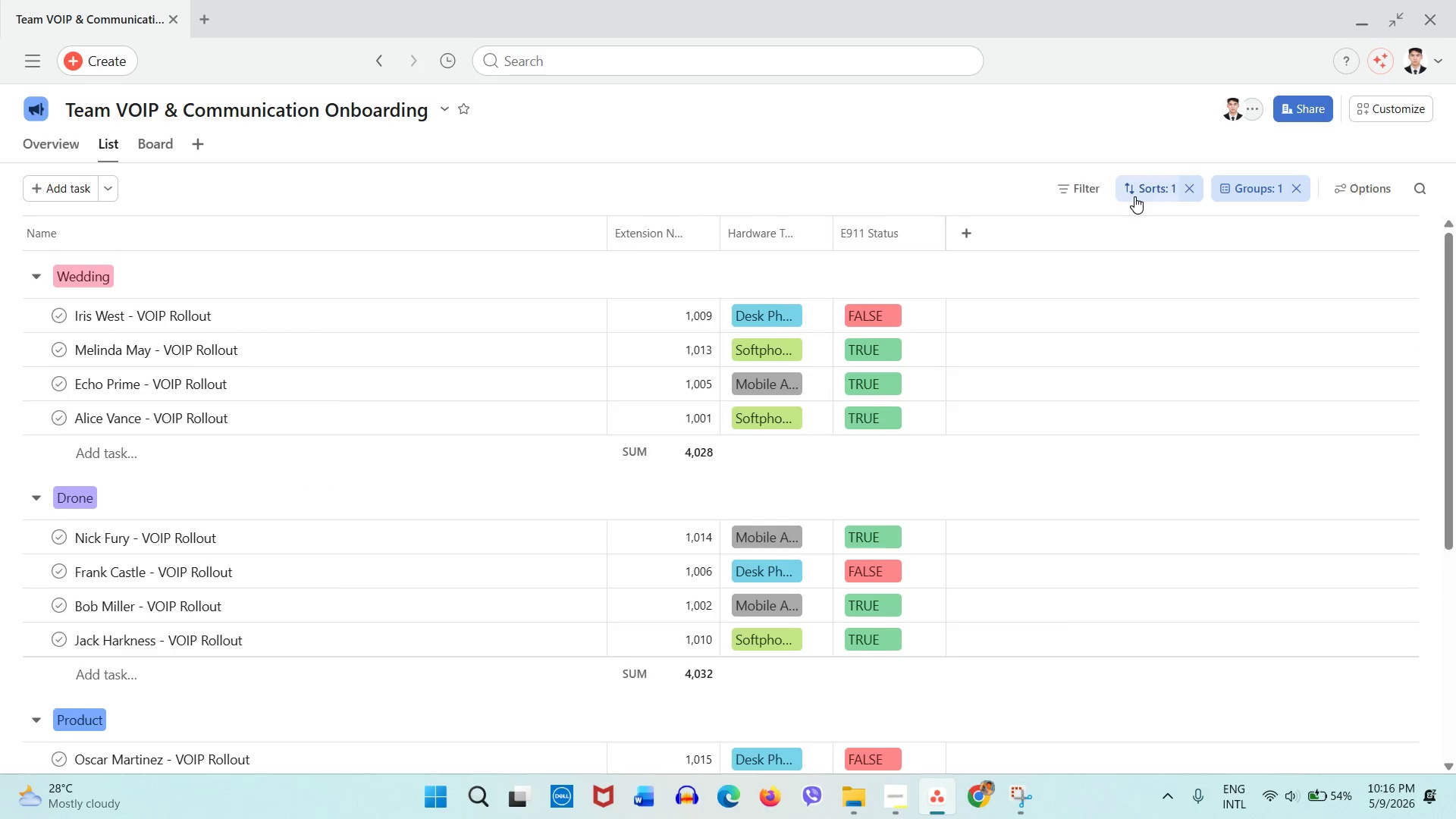 
left_click([1134, 196])
 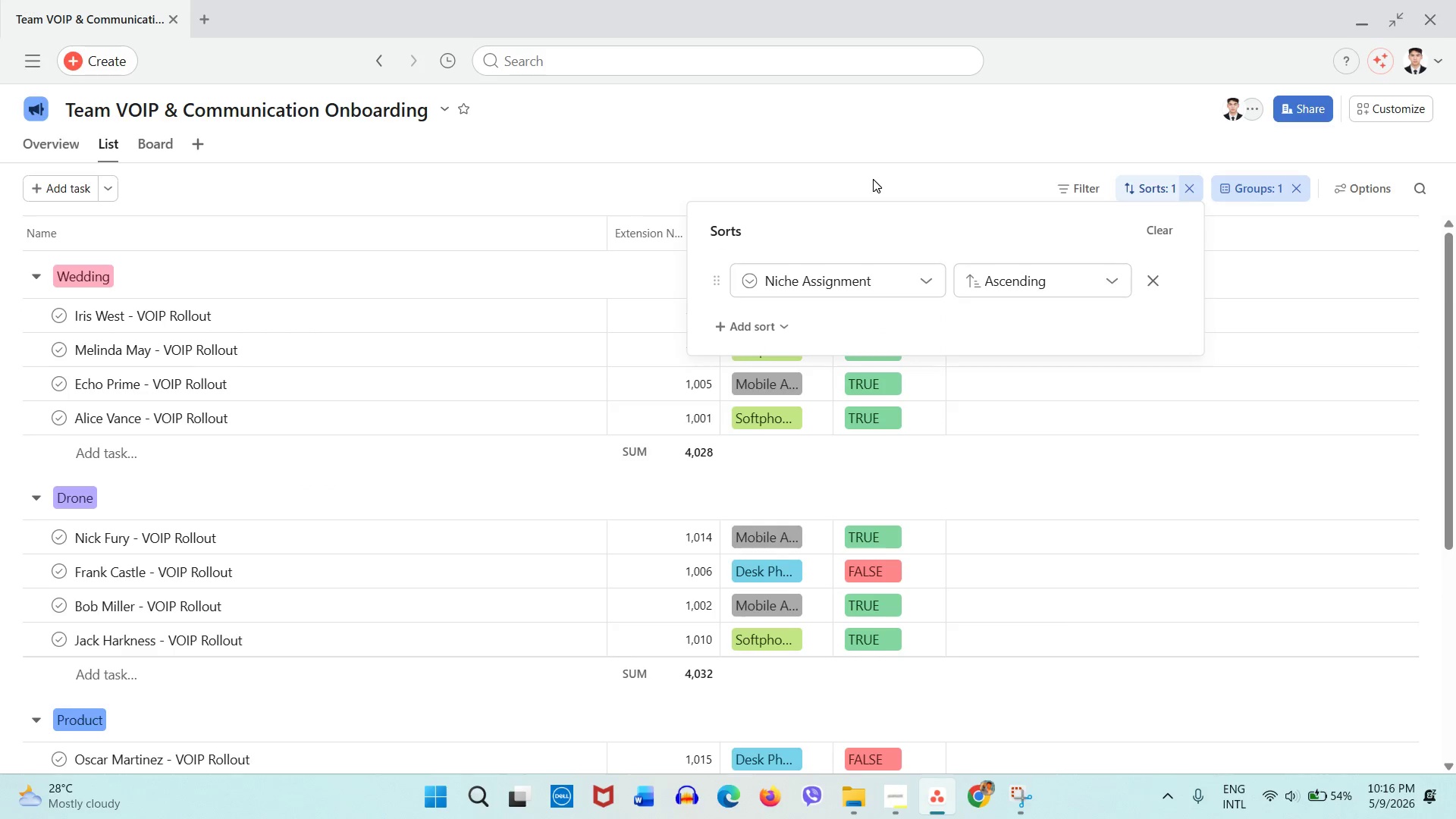 
left_click([873, 179])
 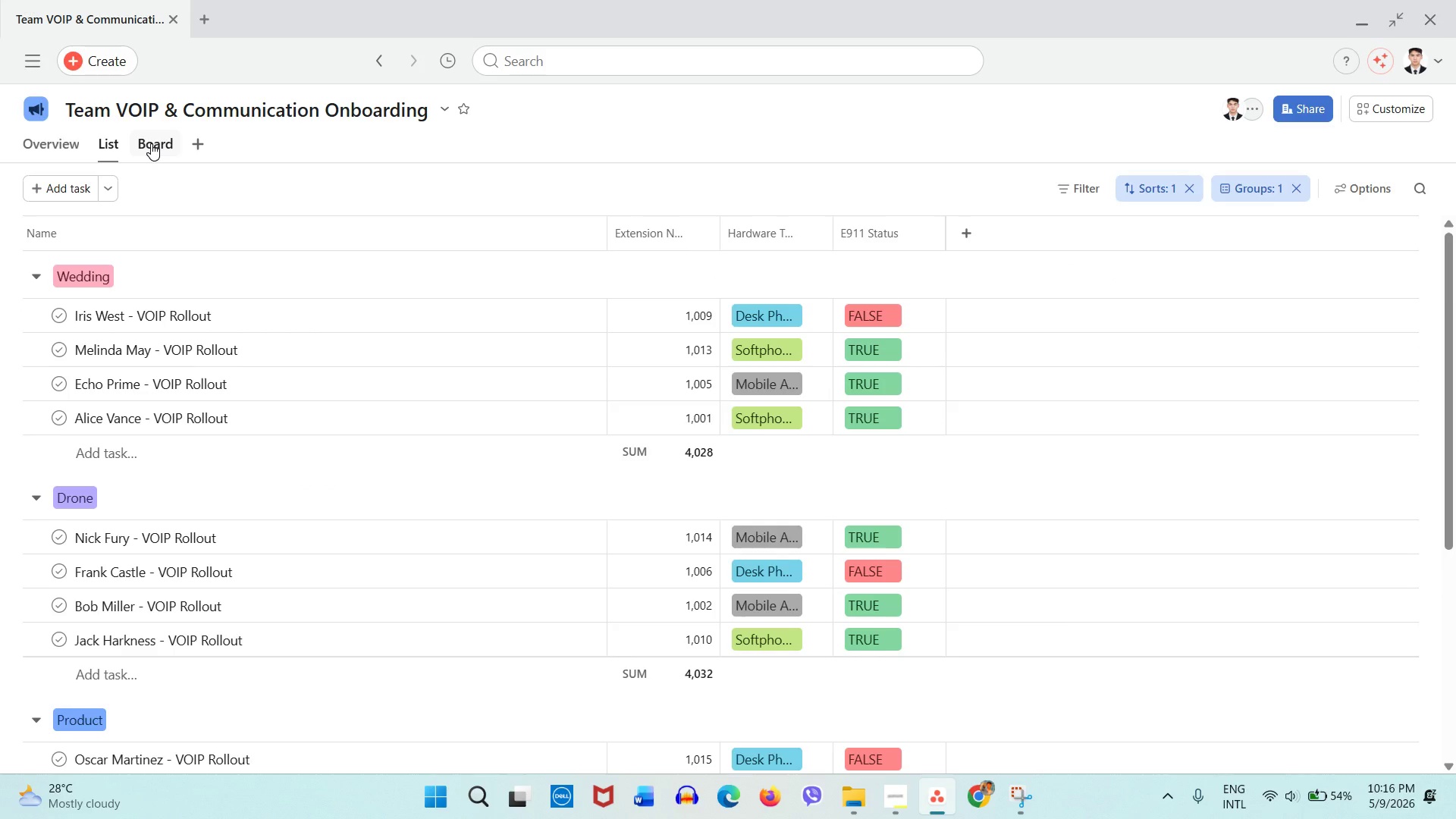 
left_click([151, 143])
 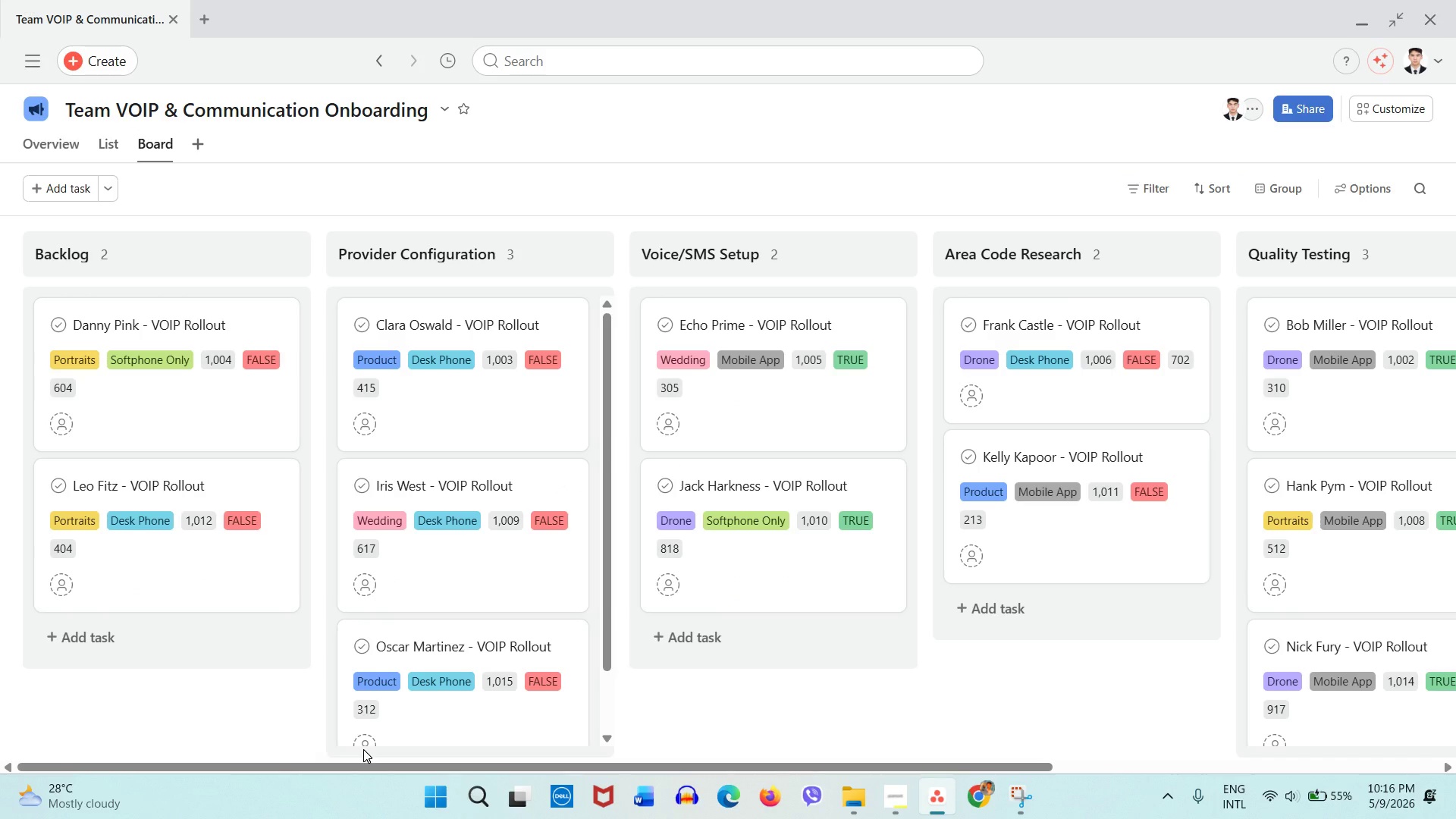 
wait(9.69)
 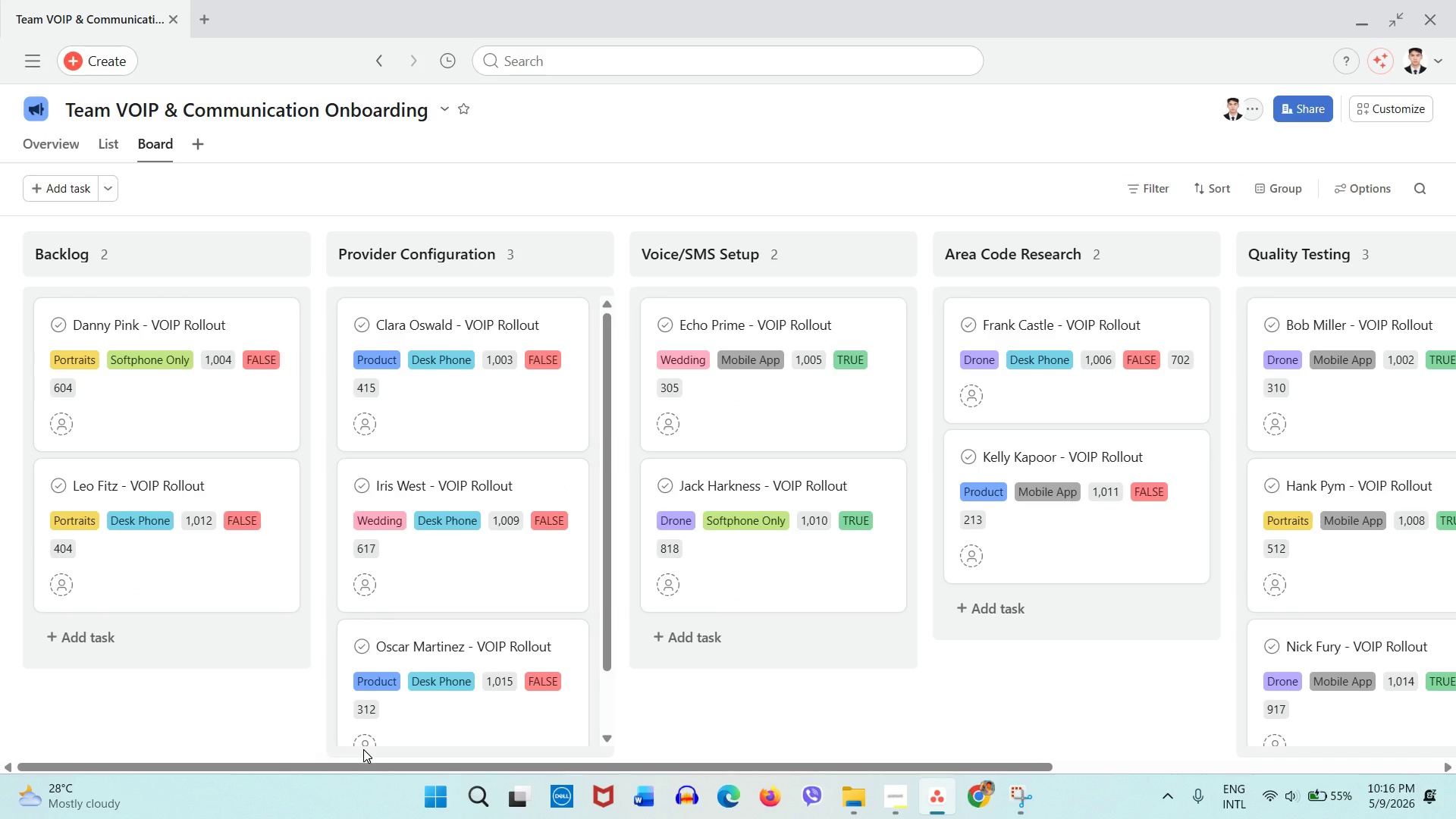 
left_click_drag(start_coordinate=[361, 765], to_coordinate=[412, 745])
 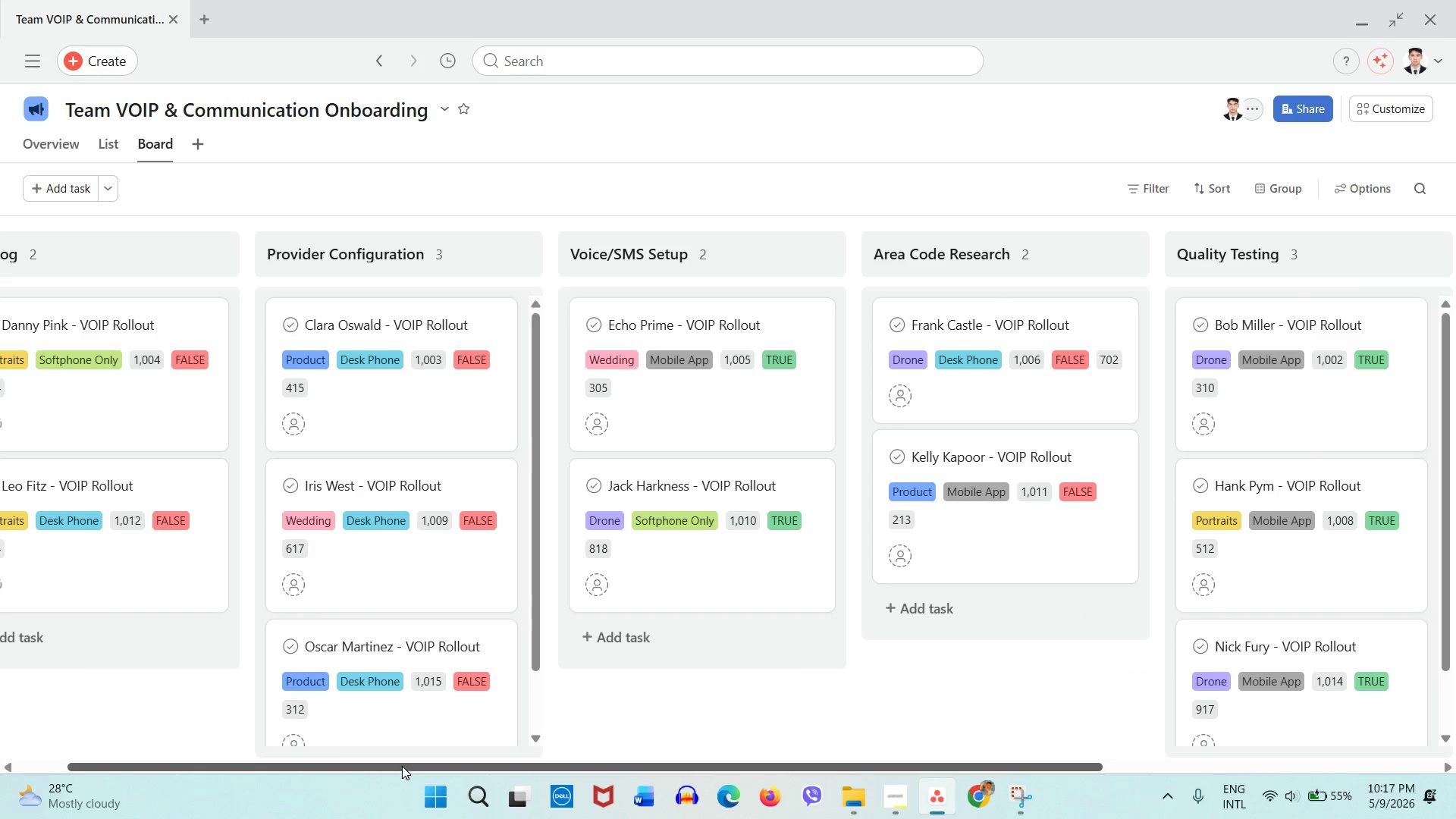 
left_click_drag(start_coordinate=[401, 765], to_coordinate=[309, 766])
 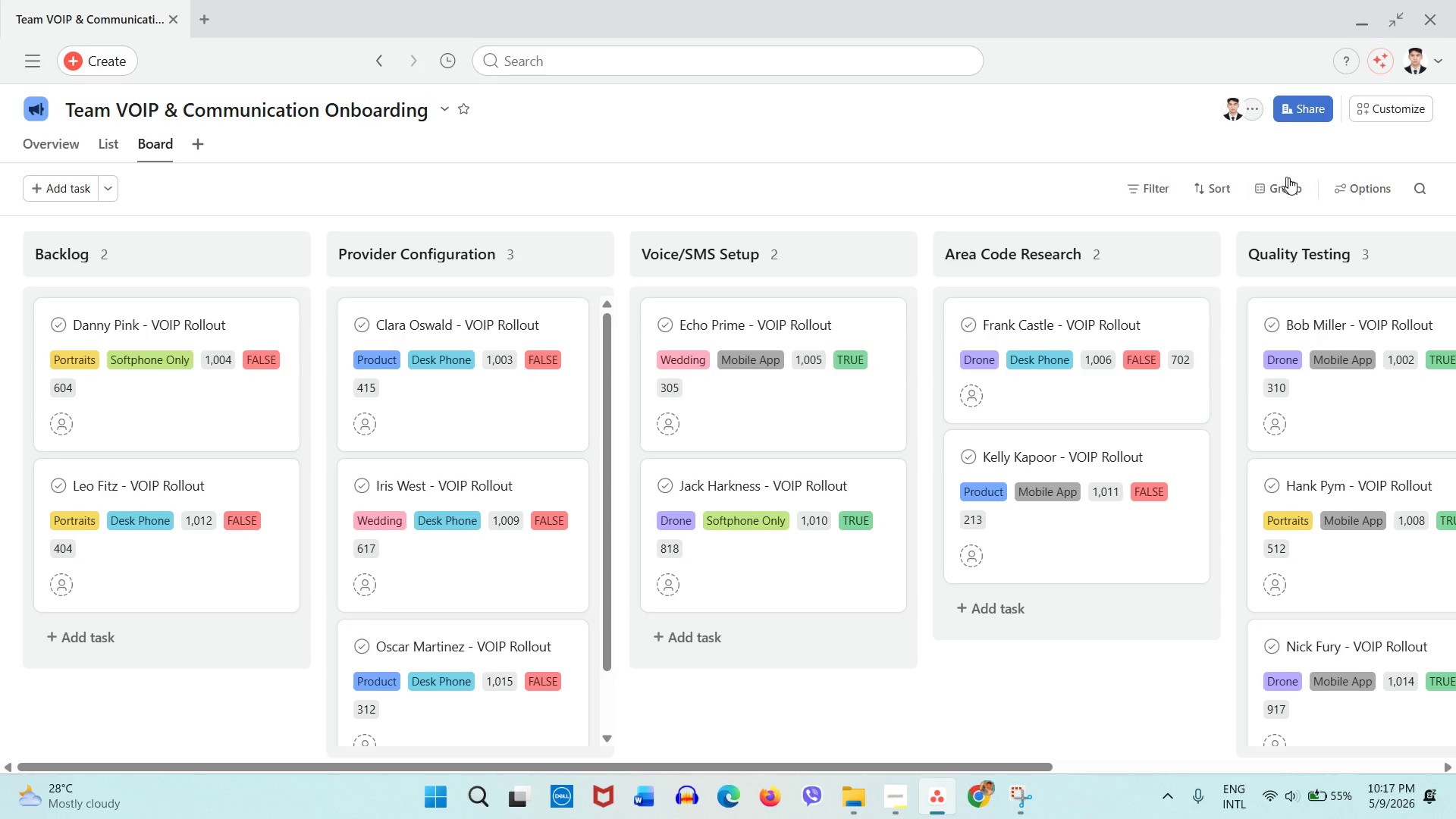 
left_click([1286, 195])
 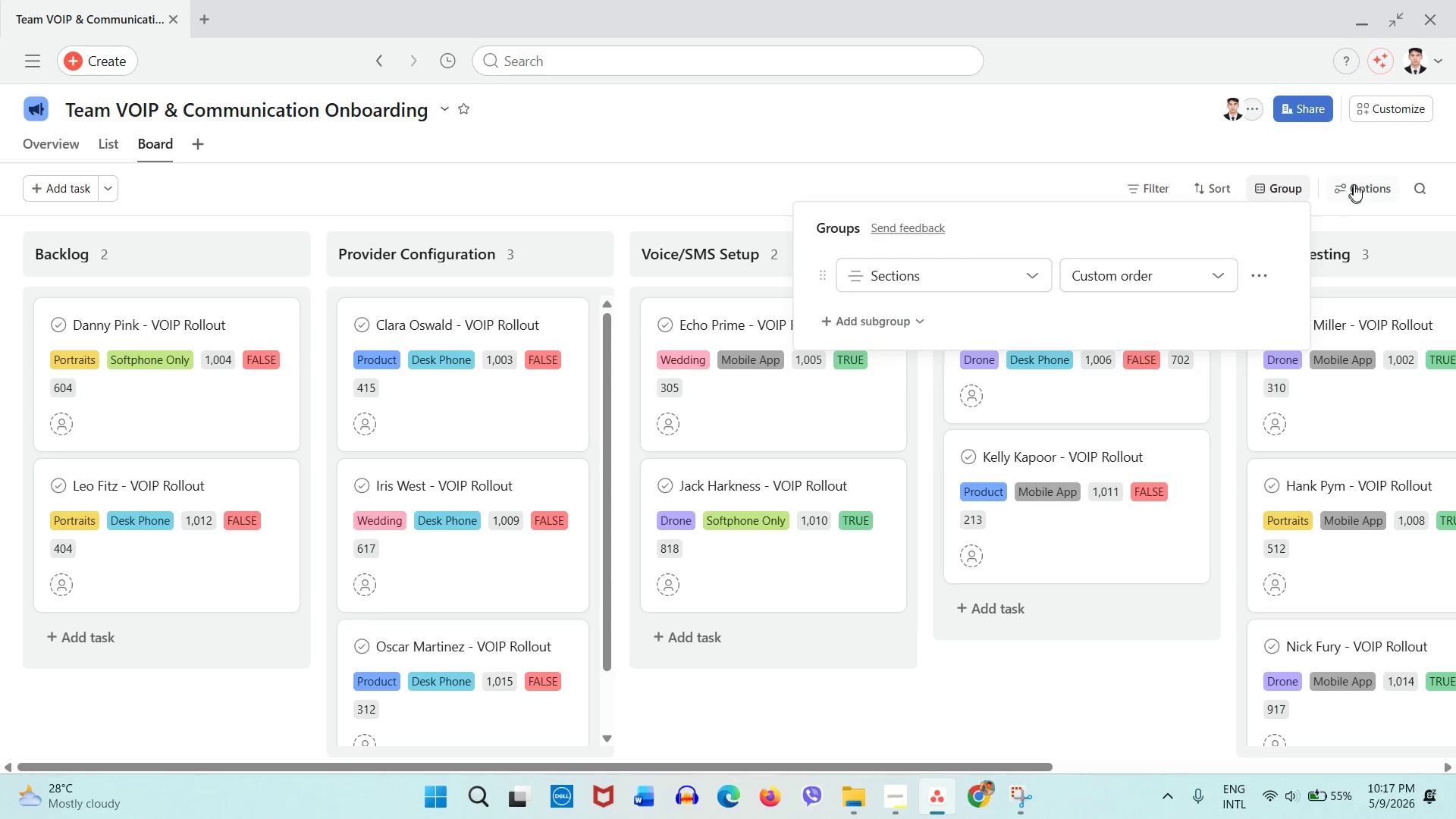 
left_click([1354, 180])
 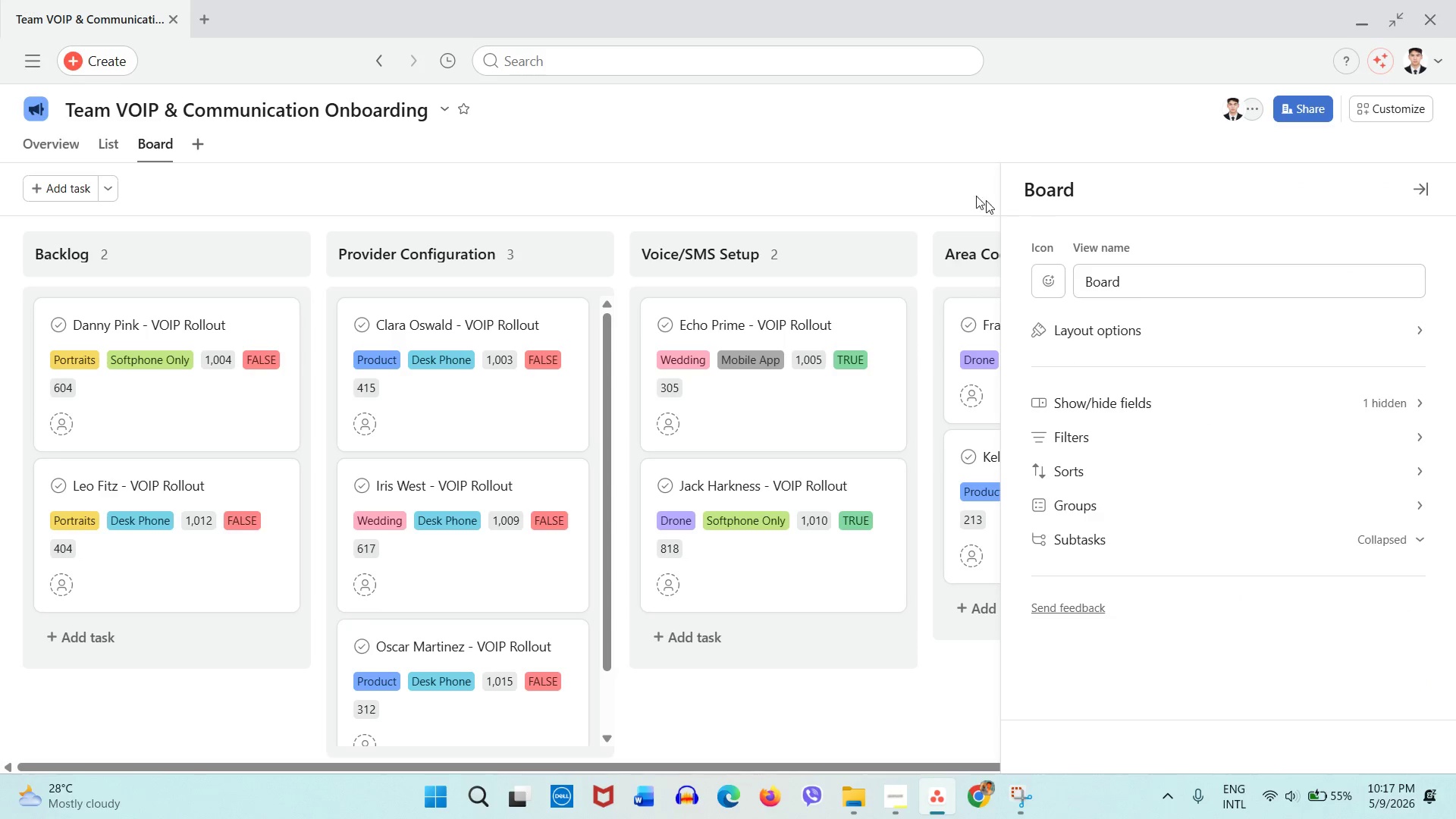 
left_click([922, 185])
 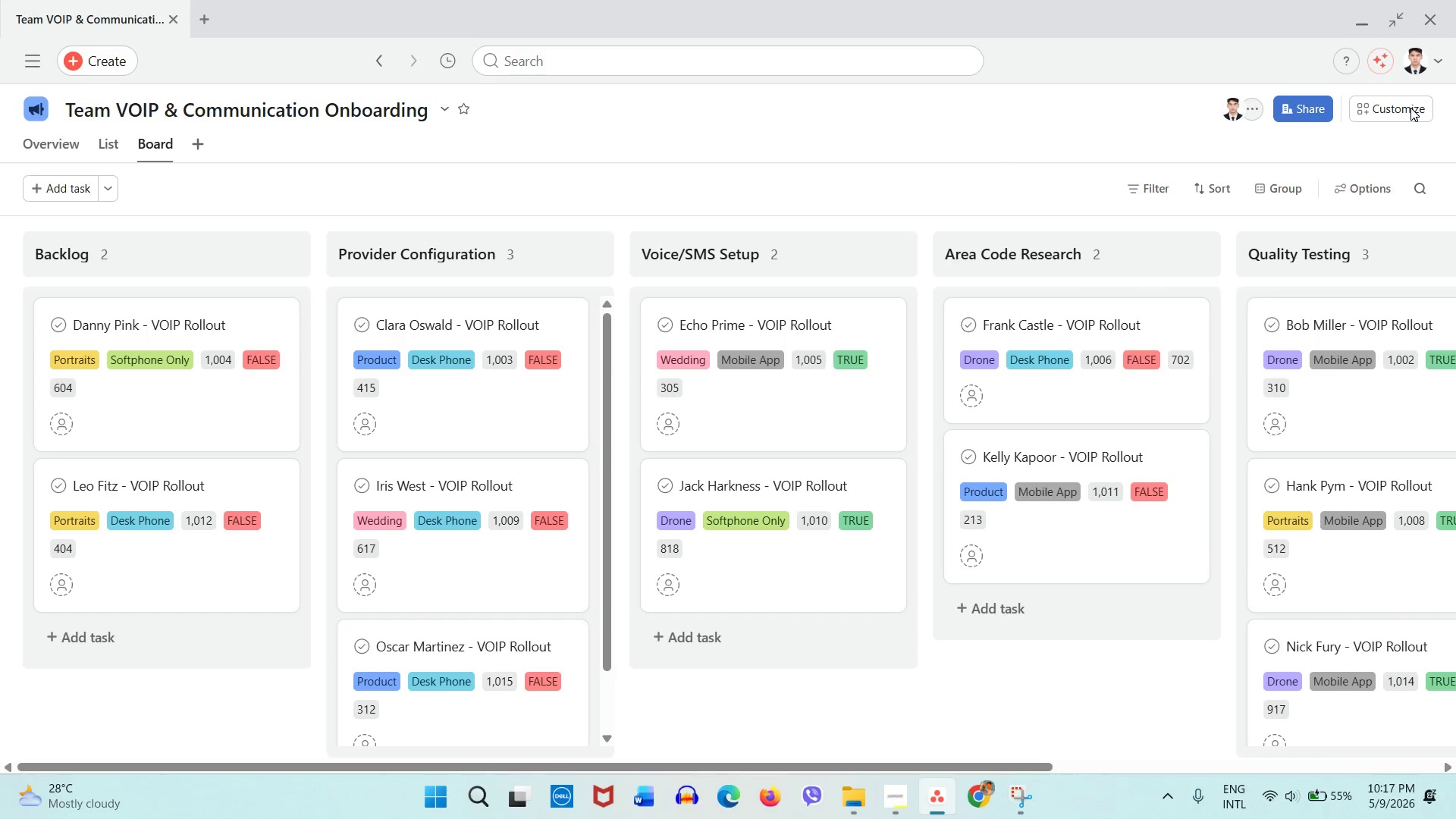 
left_click([1410, 108])
 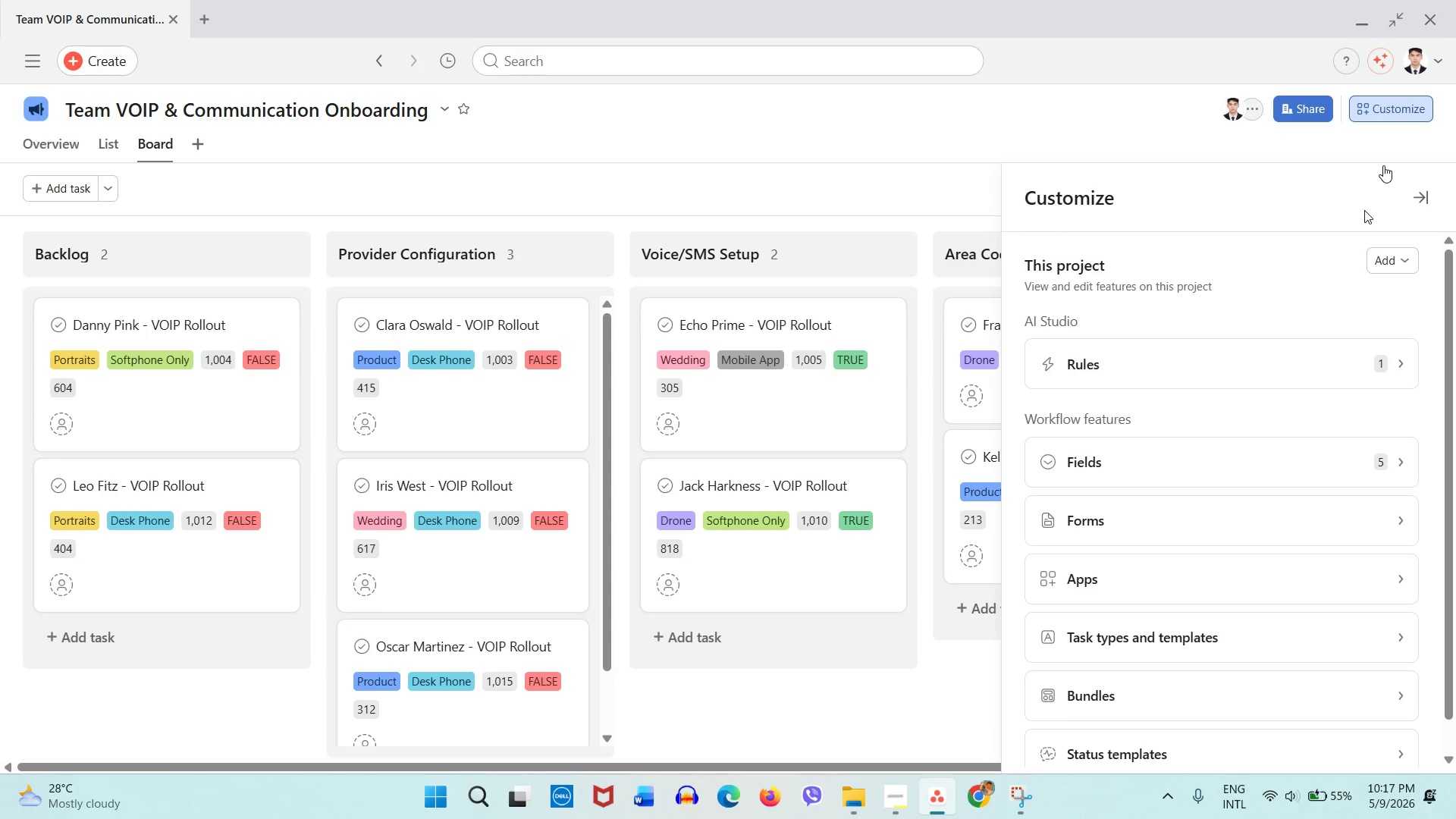 
wait(5.45)
 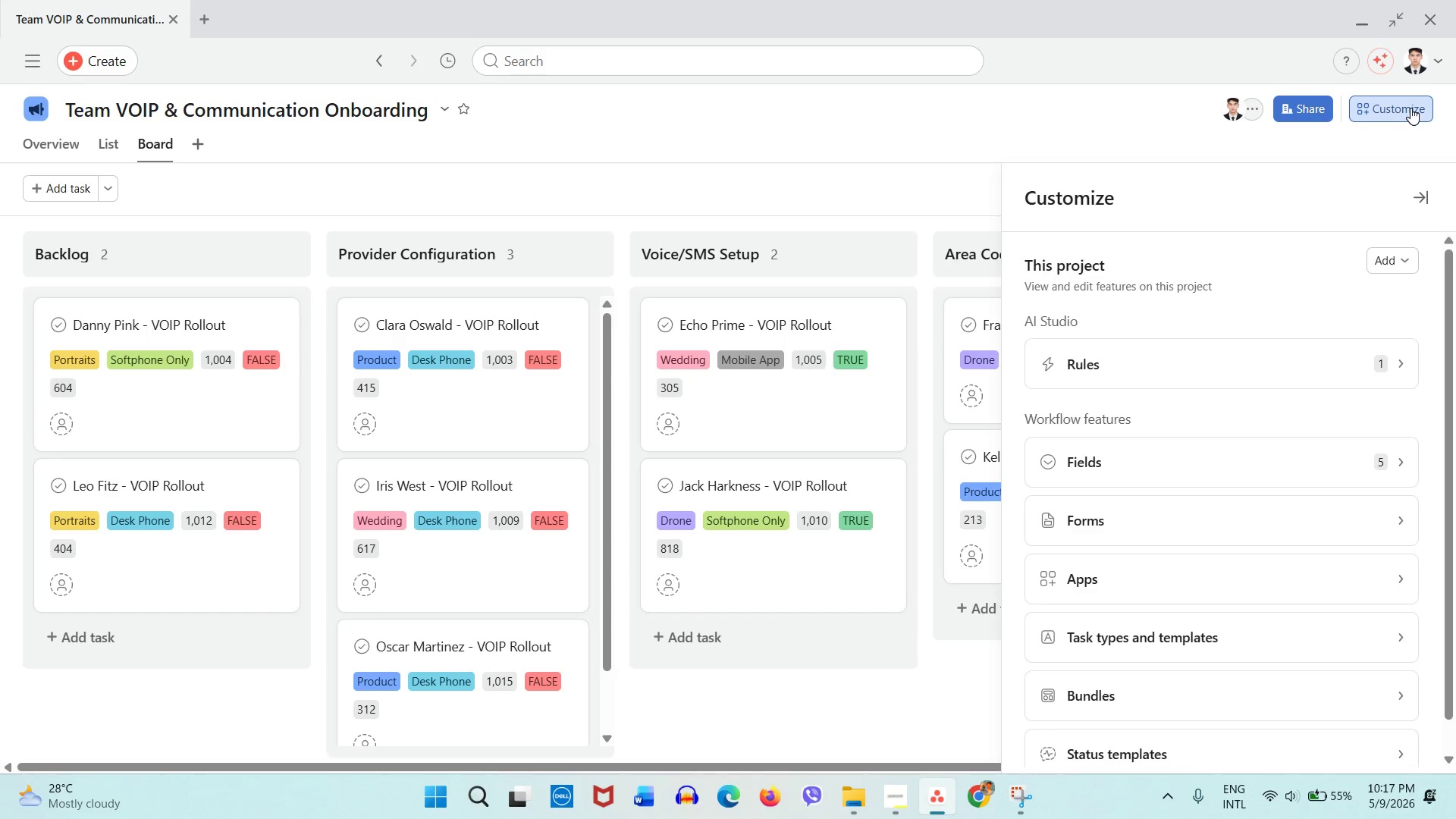 
left_click([1216, 444])
 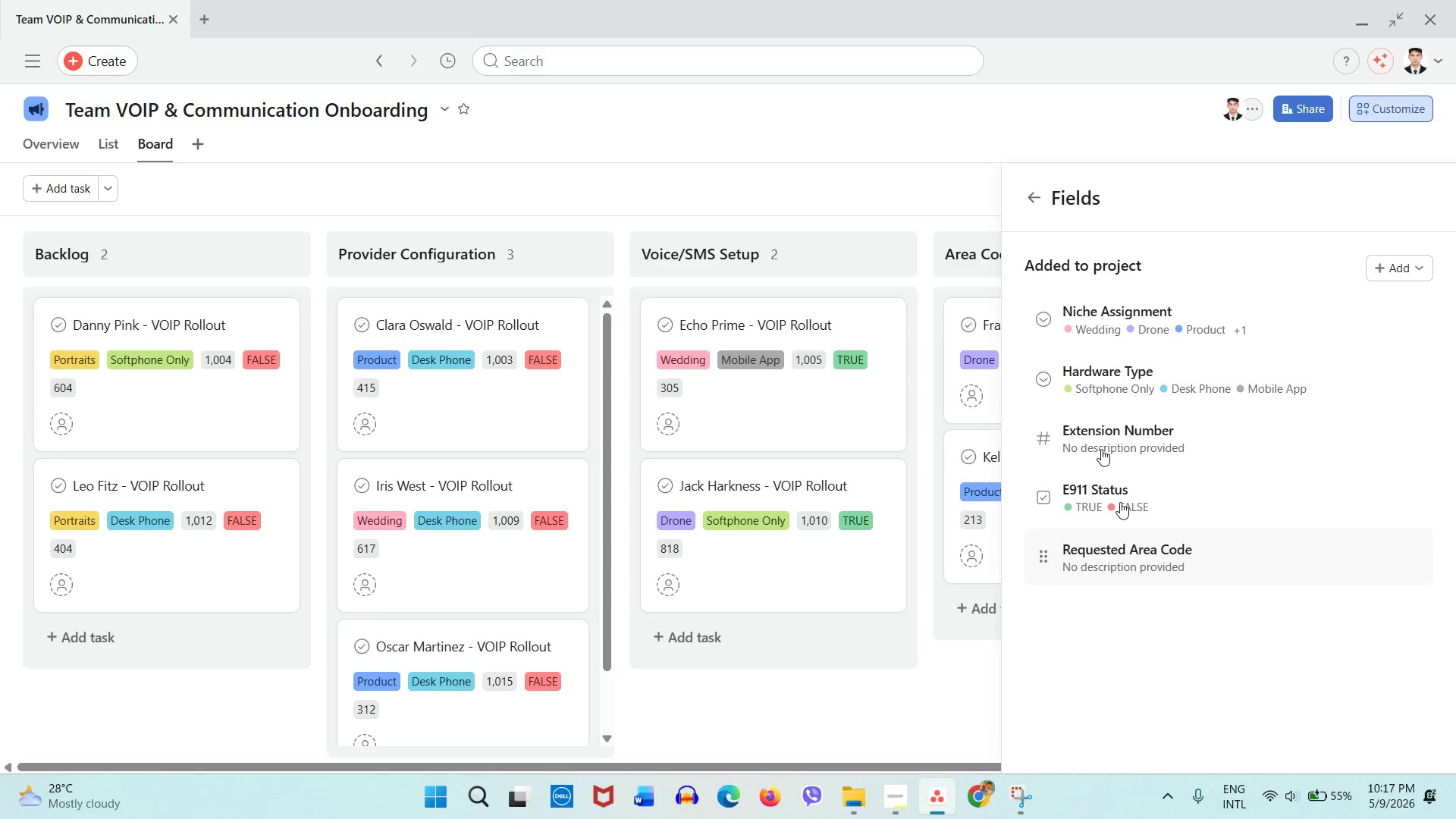 
left_click([1040, 203])
 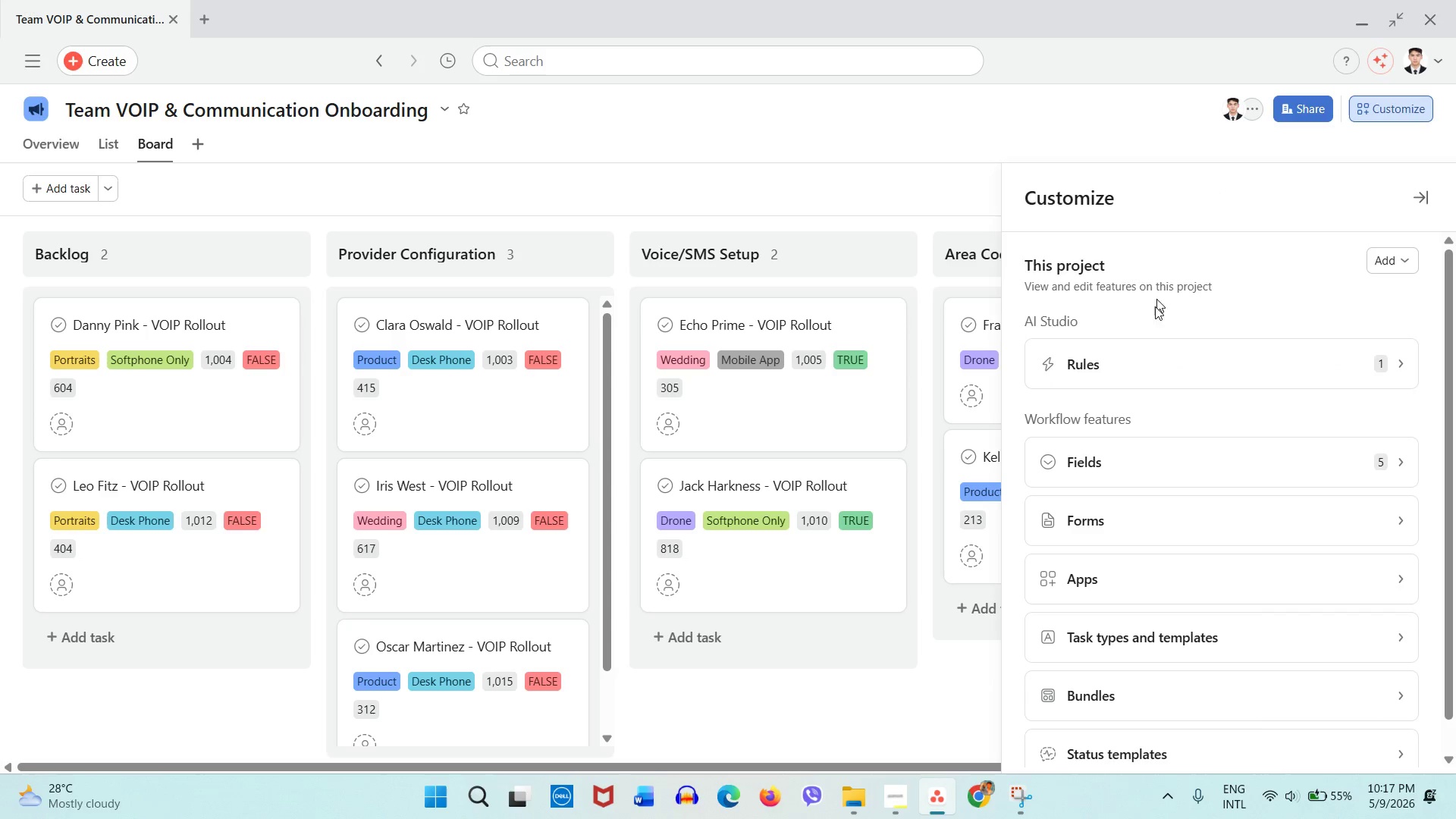 
left_click([1142, 347])
 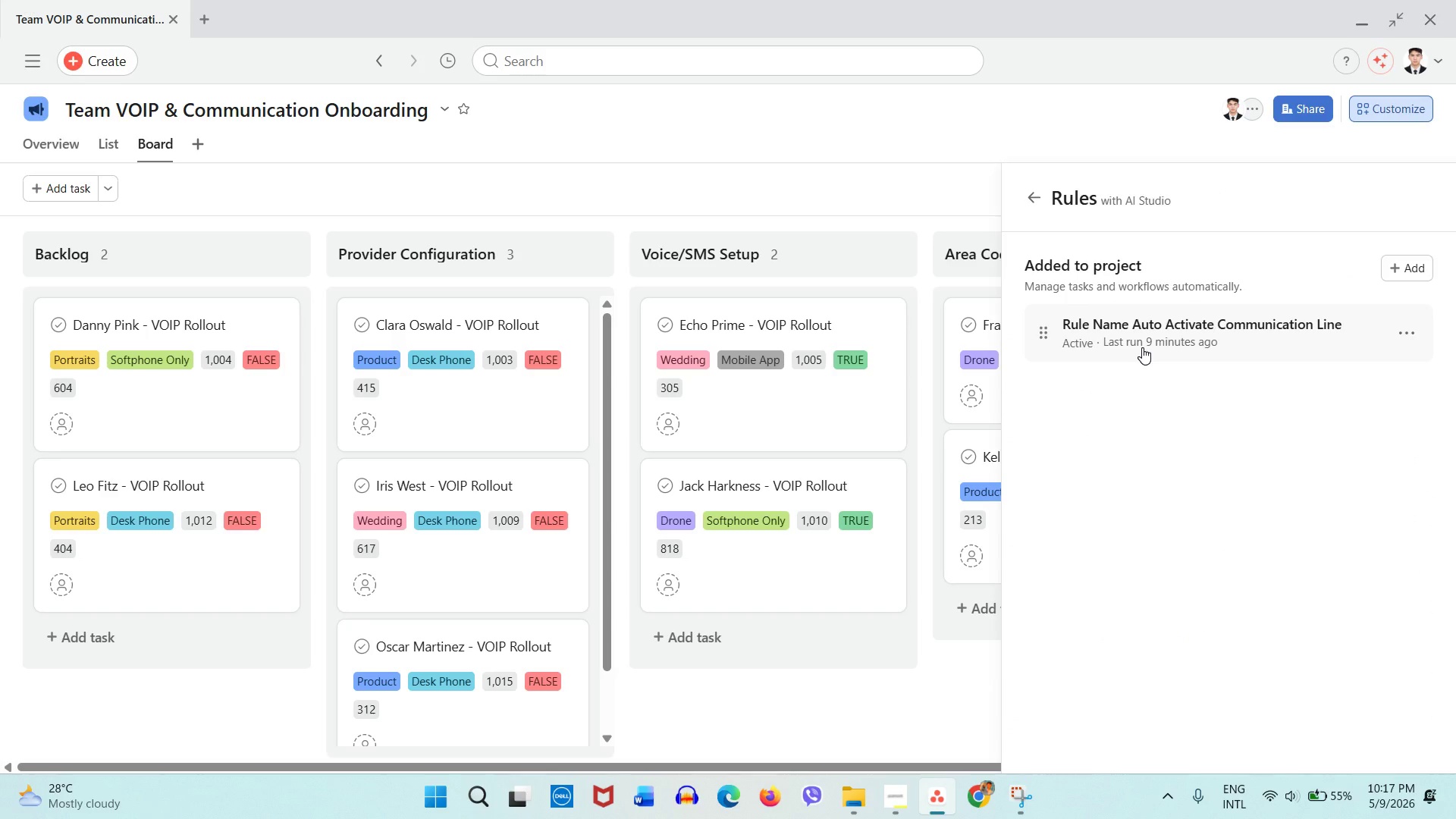 
wait(8.14)
 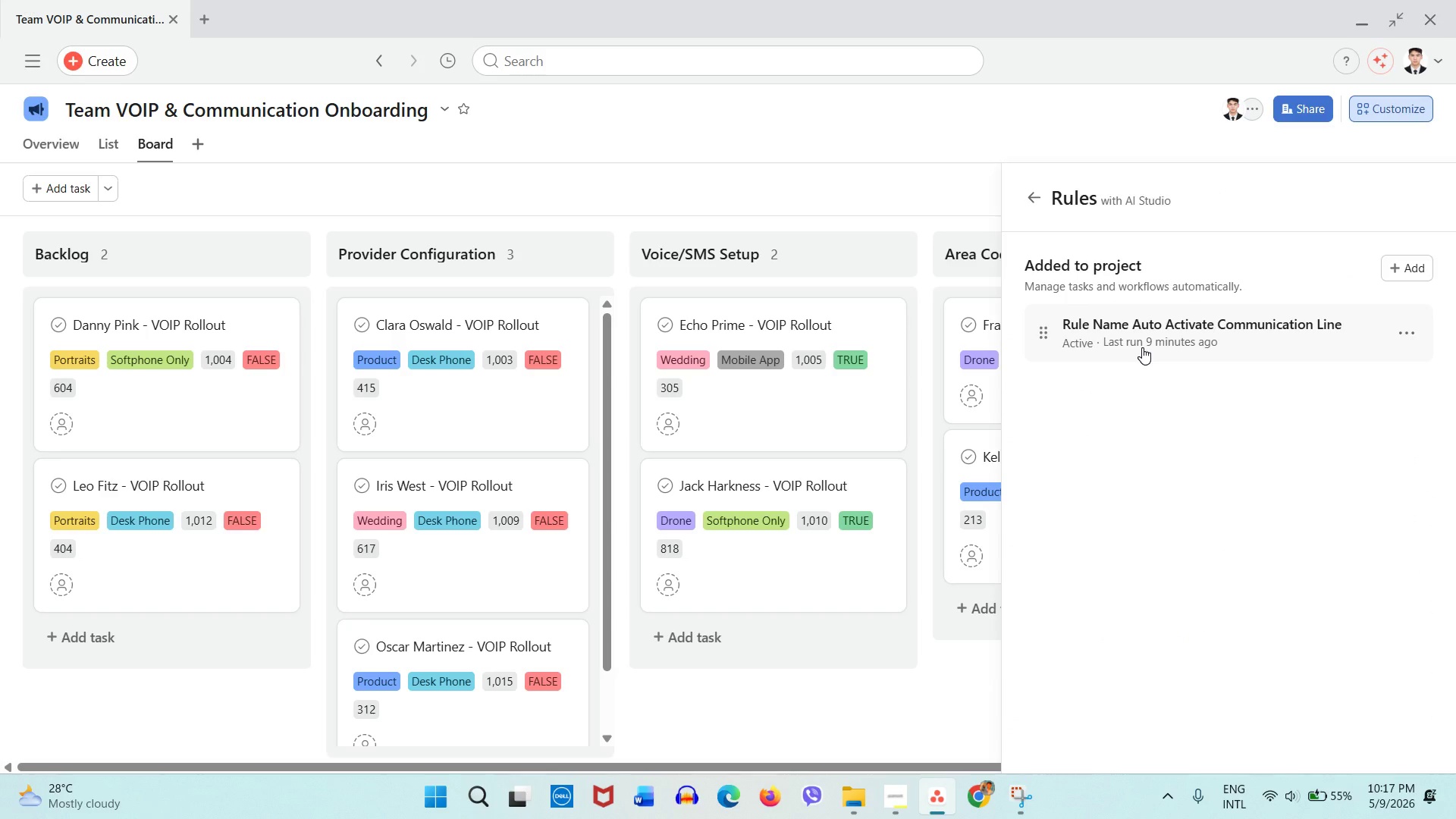 
left_click([1142, 347])
 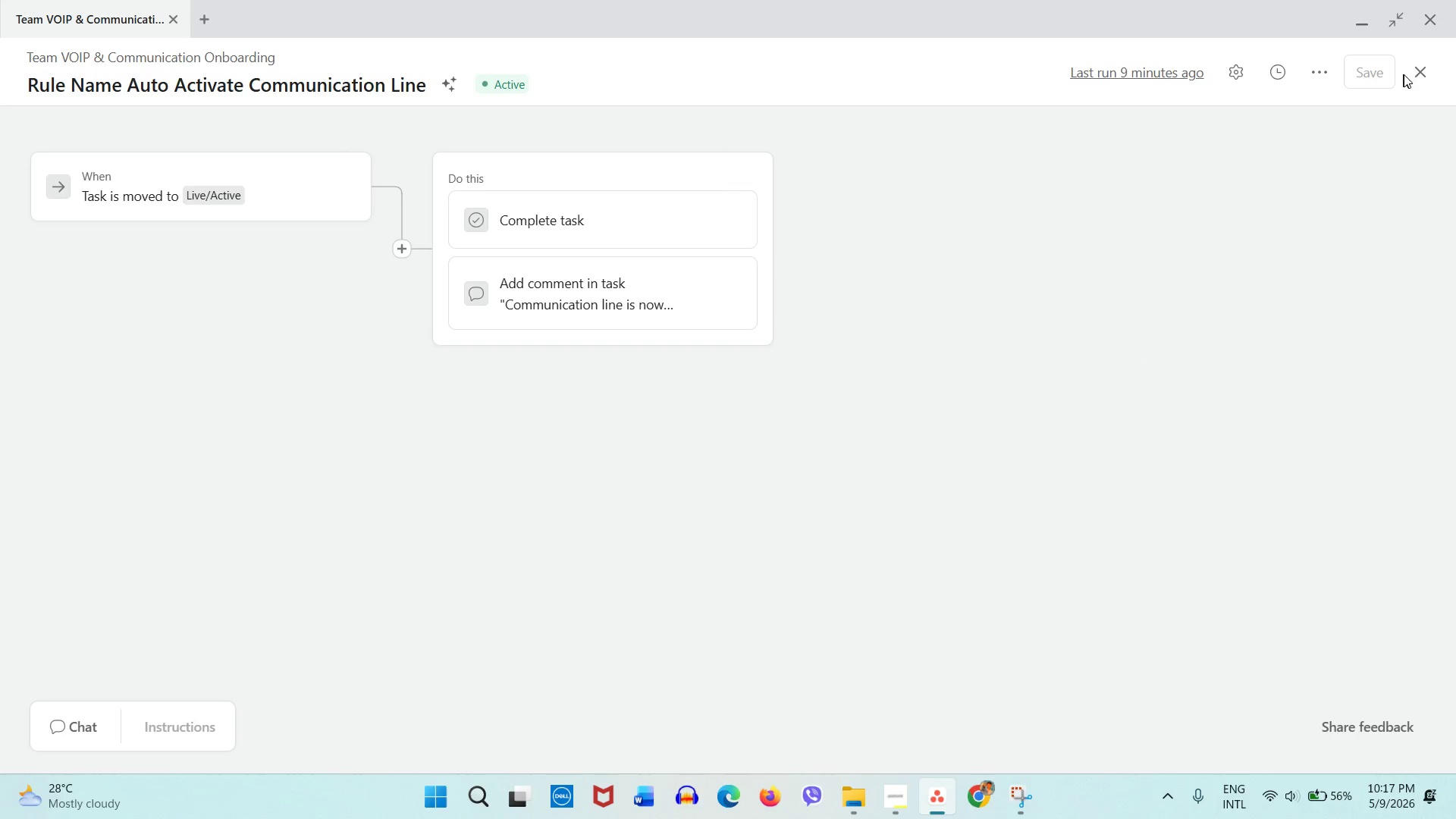 
left_click([1423, 64])
 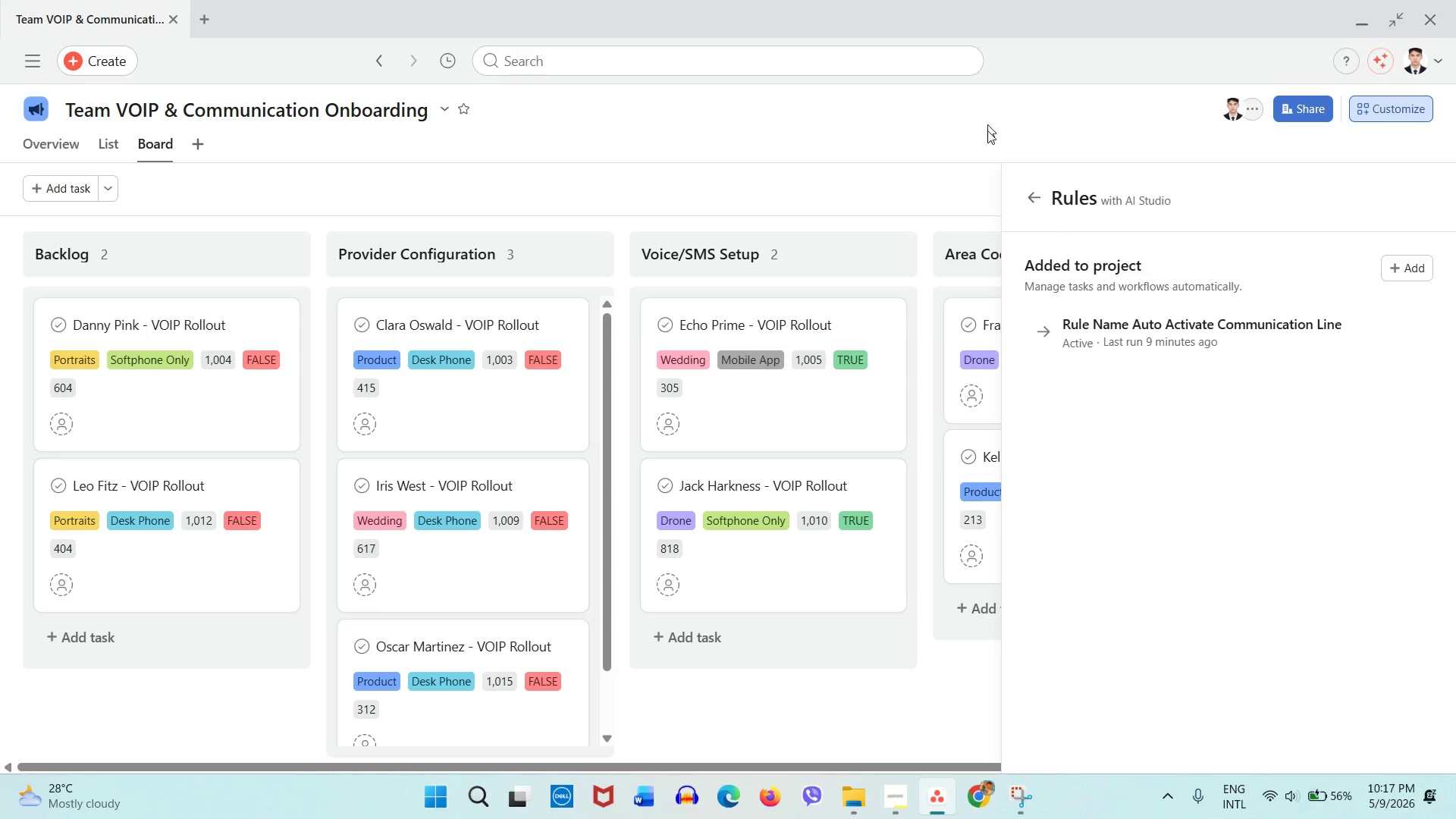 
left_click([1039, 196])
 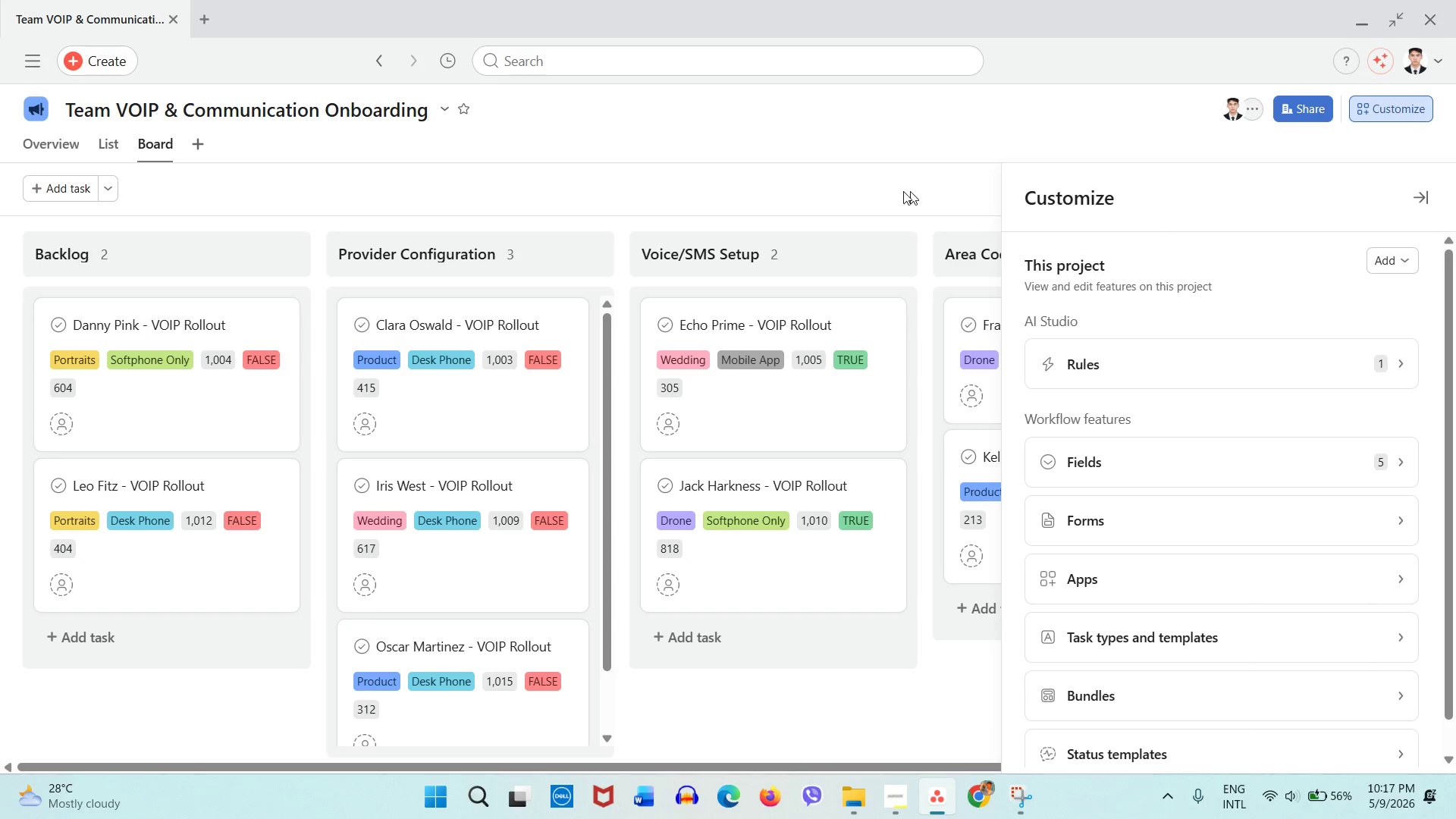 
left_click([890, 191])
 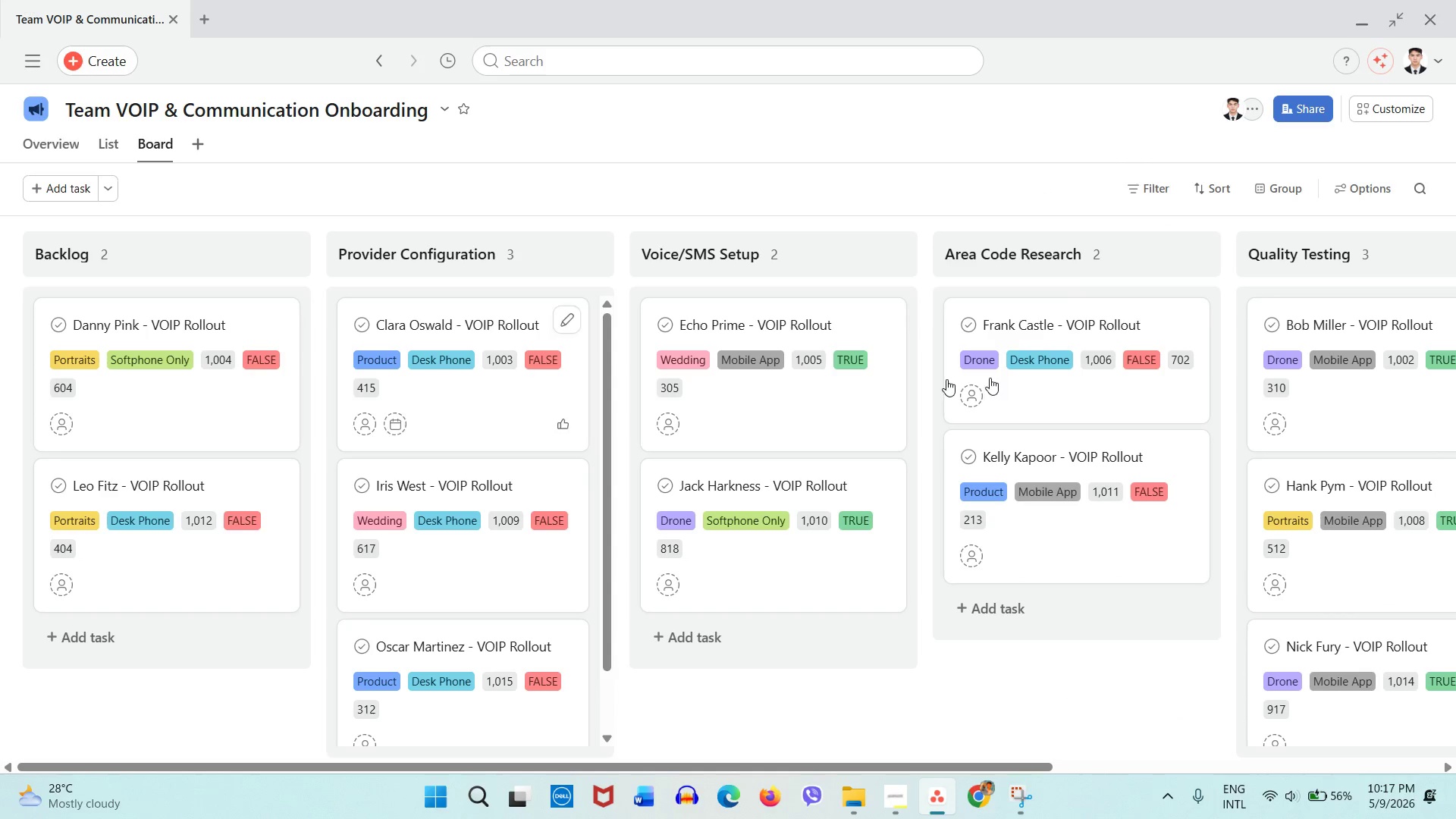 
wait(6.84)
 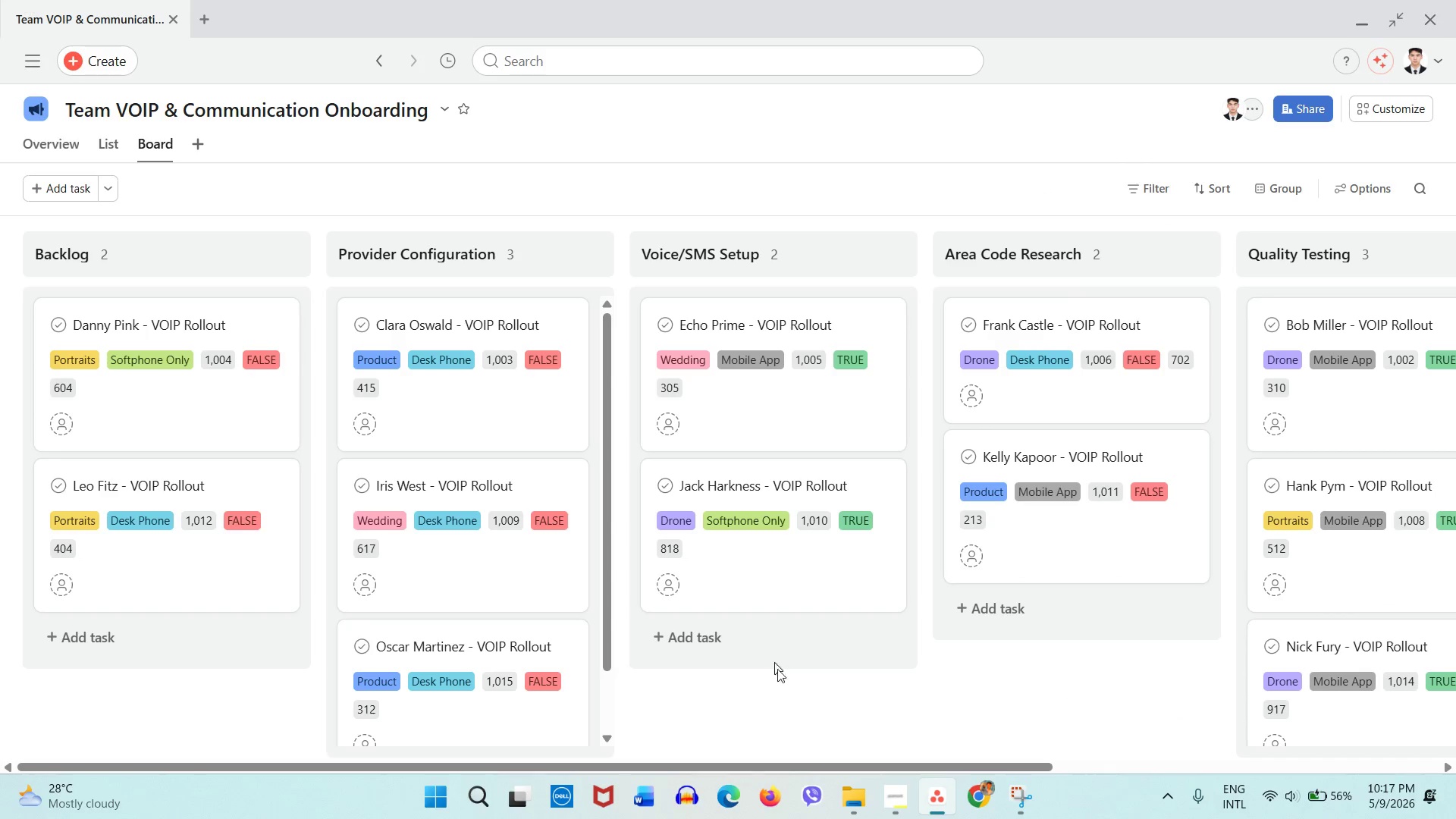 
left_click_drag(start_coordinate=[1003, 763], to_coordinate=[1455, 752])
 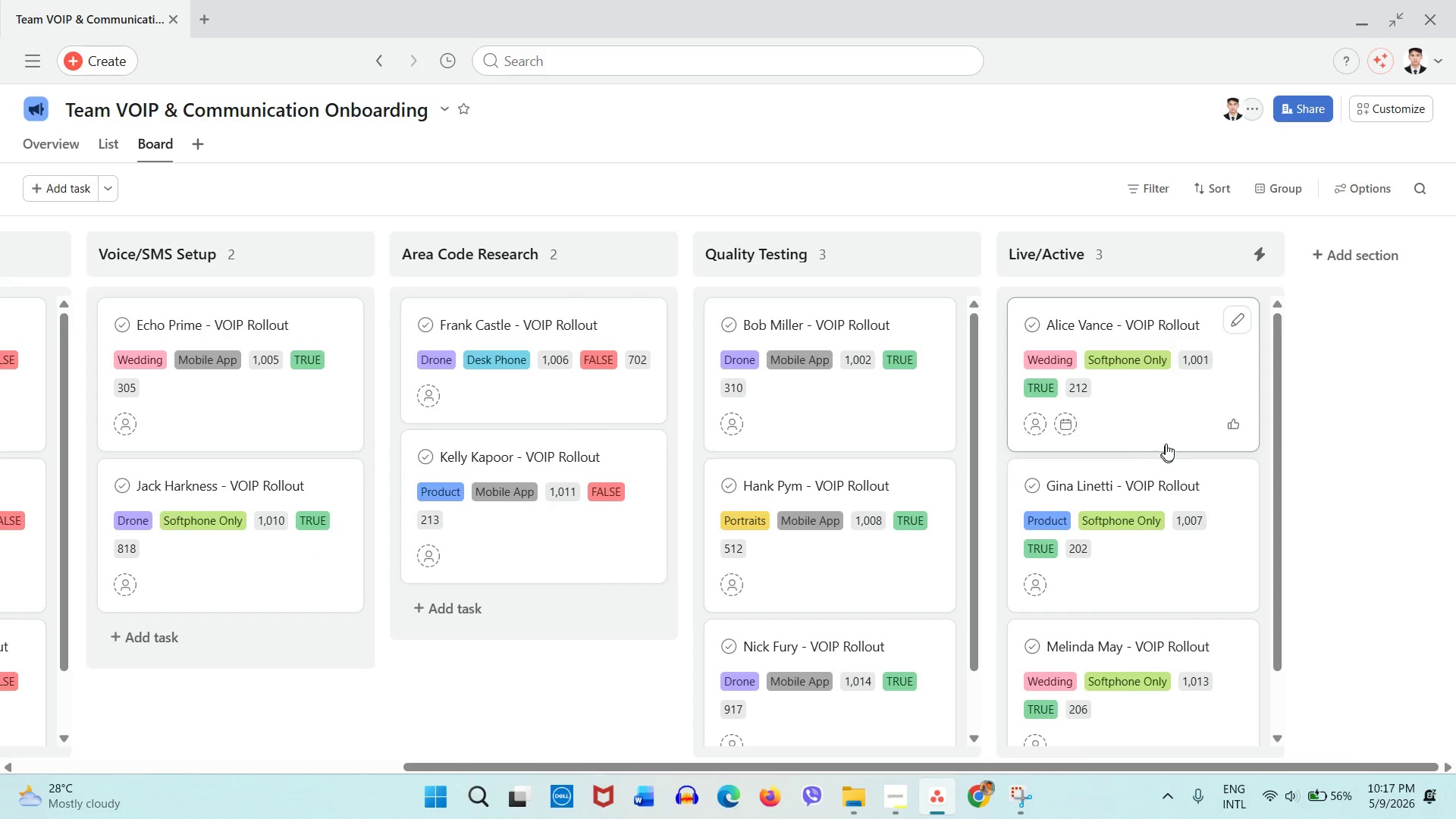 
left_click([1167, 437])
 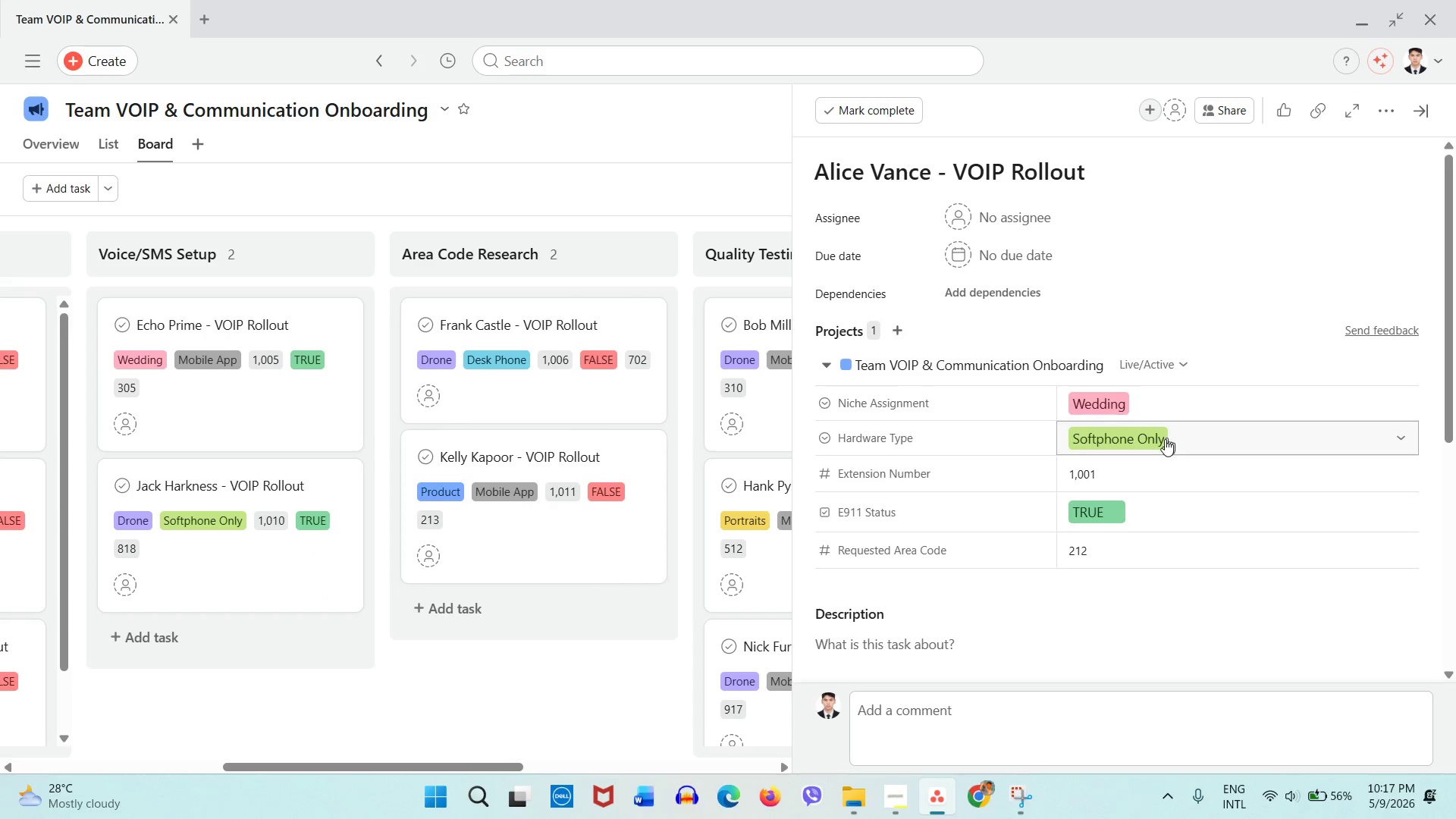 
scroll: coordinate [1121, 626], scroll_direction: down, amount: 5.0
 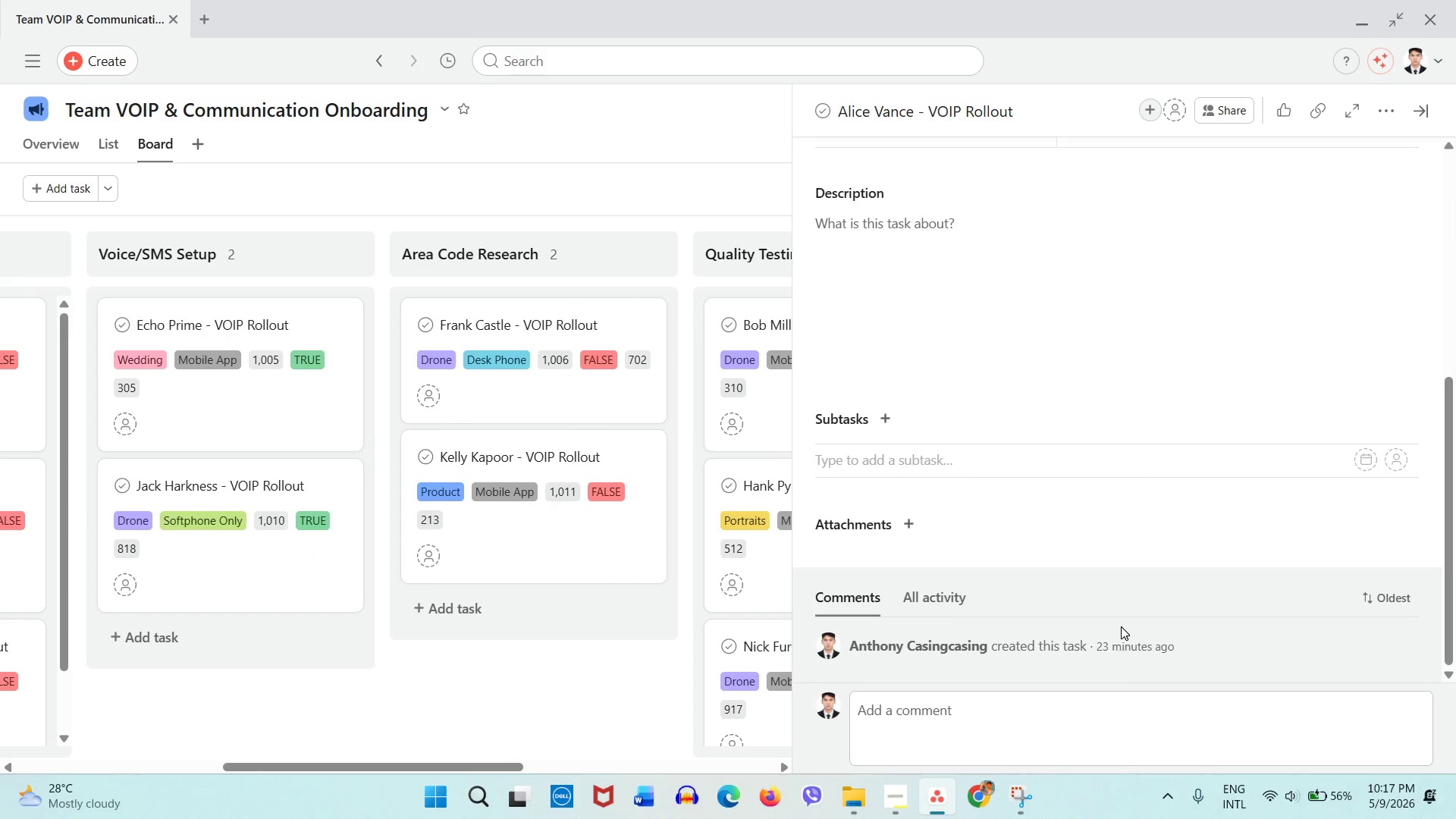 
scroll: coordinate [1121, 626], scroll_direction: up, amount: 7.0
 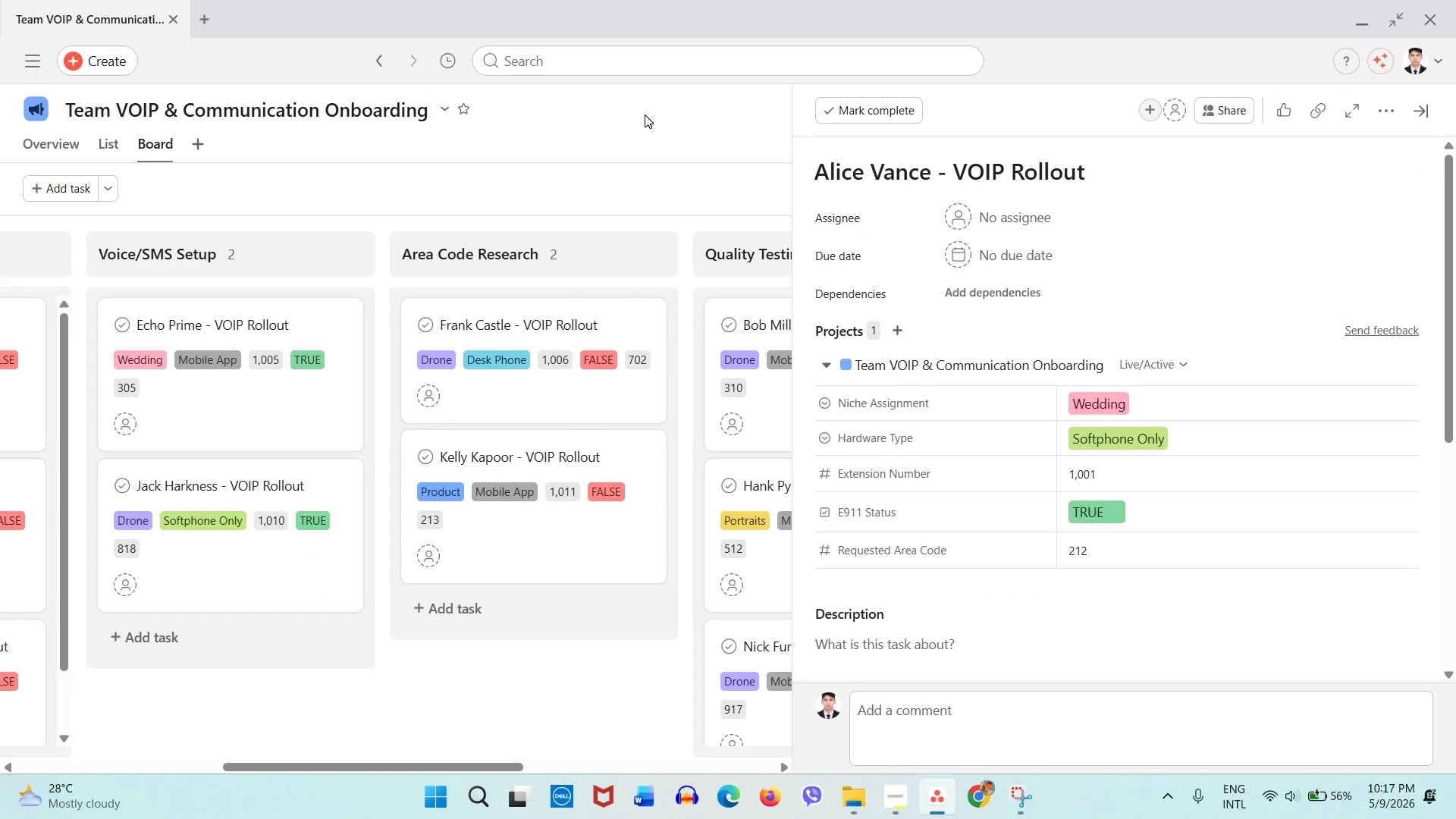 
left_click([645, 115])
 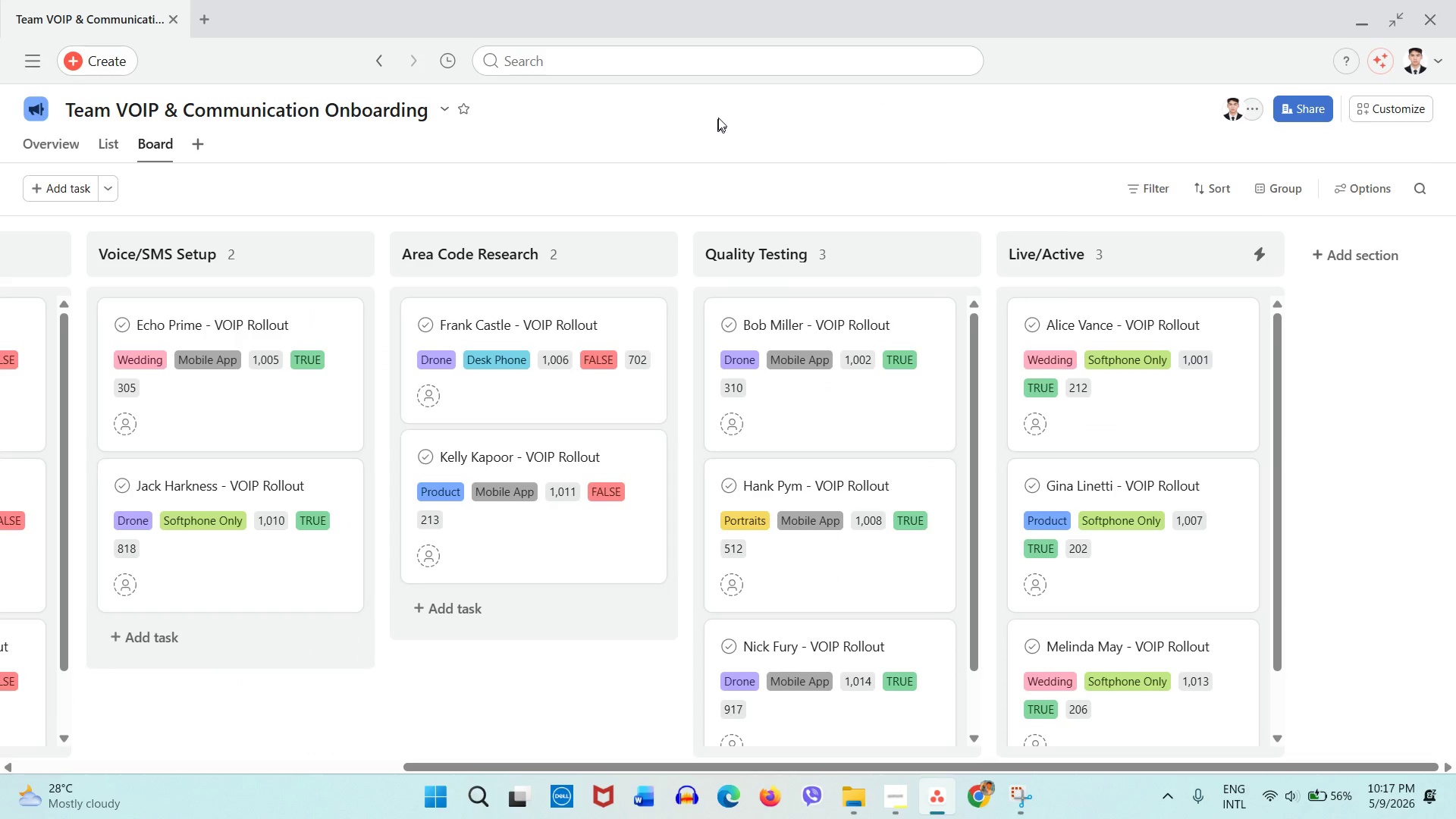 
wait(8.42)
 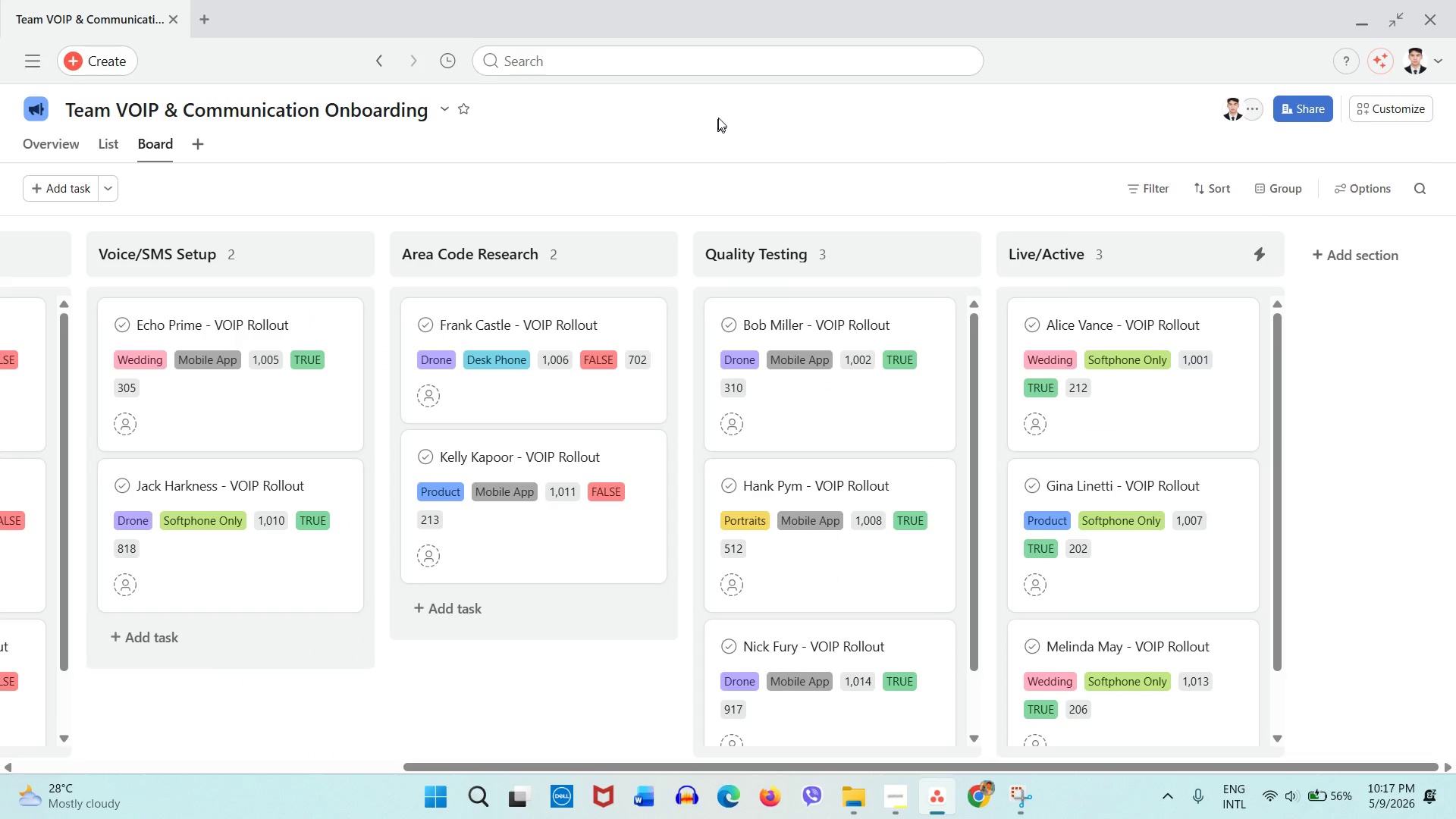 
left_click([667, 39])
 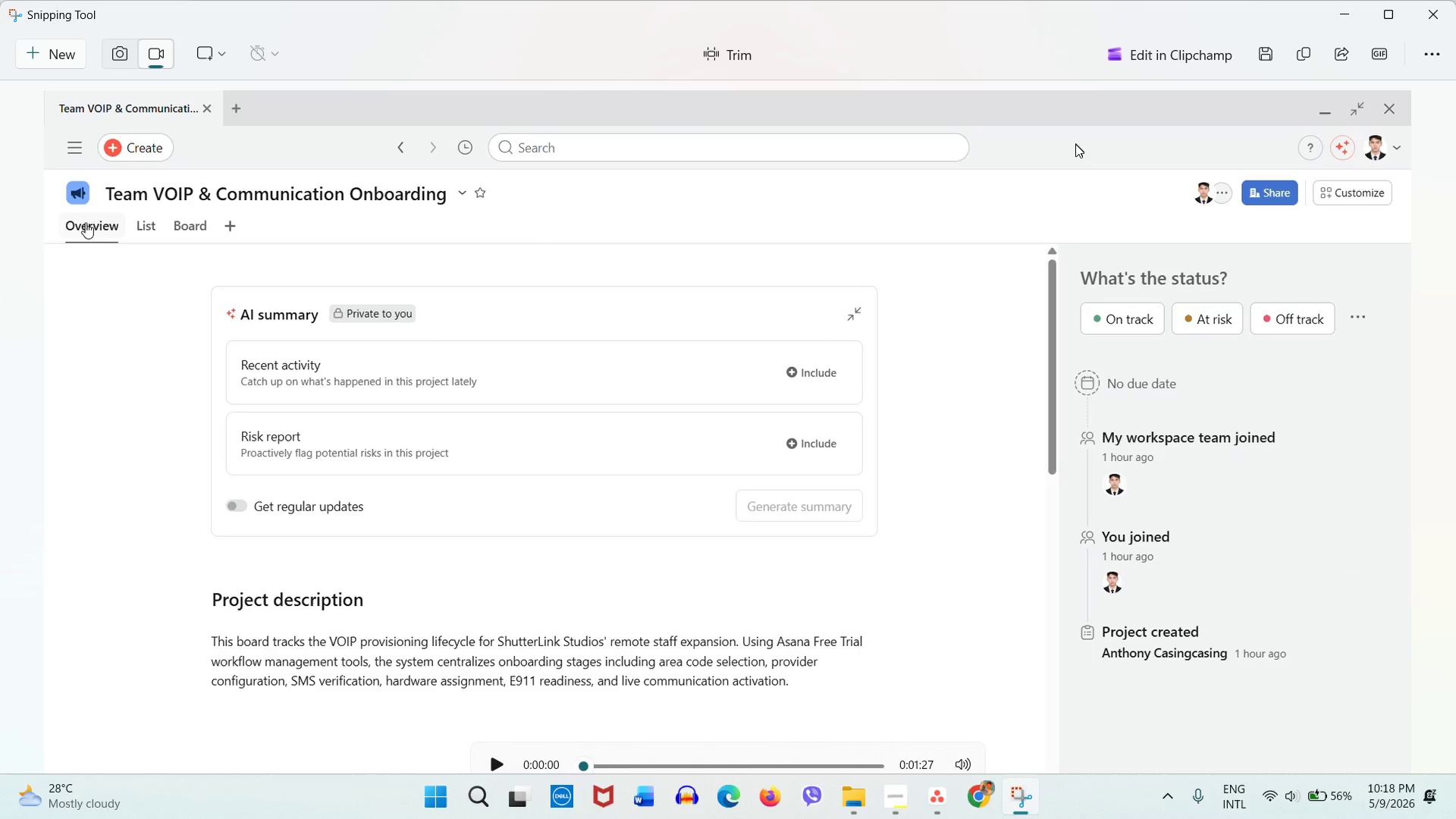 
wait(7.33)
 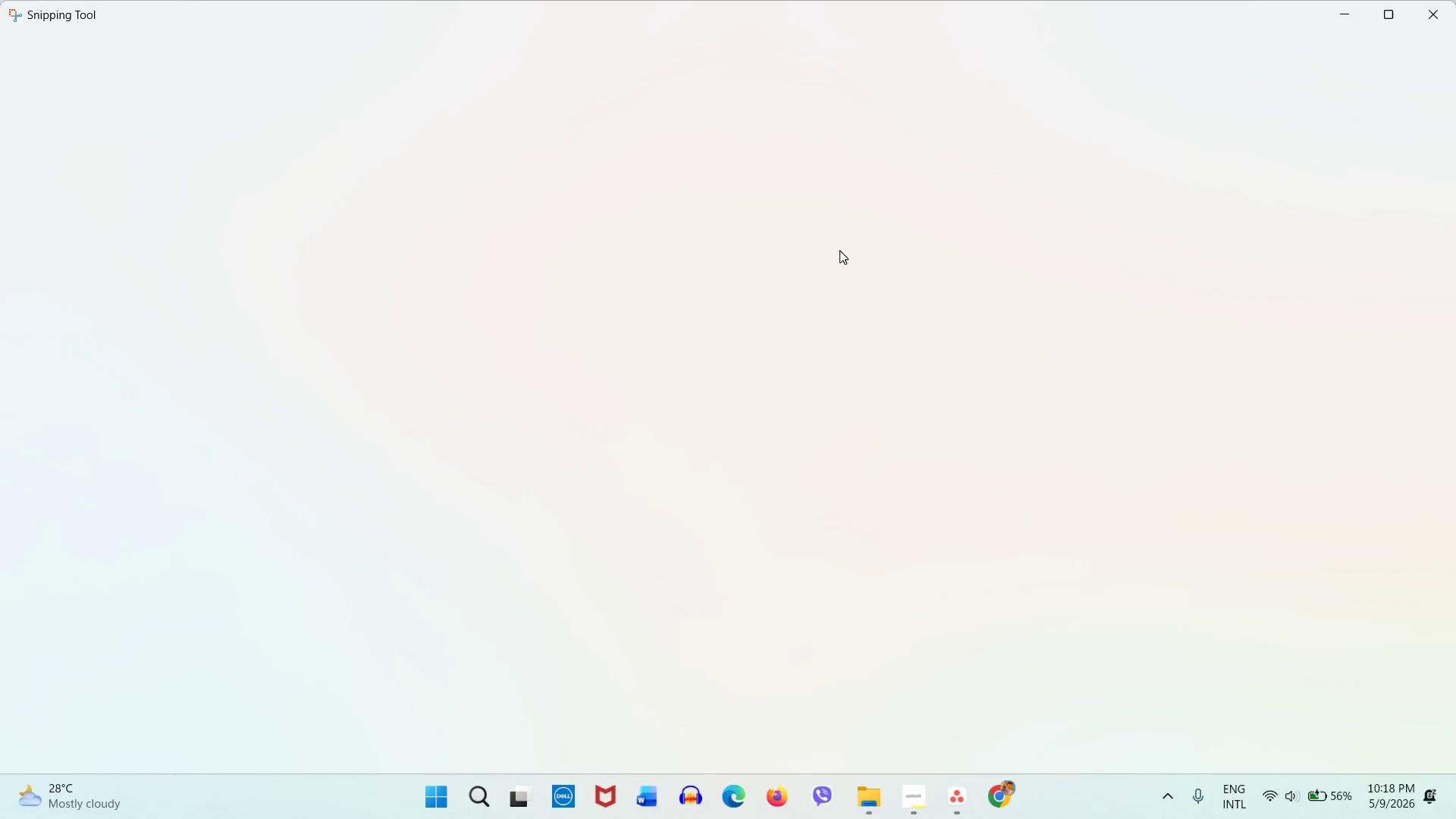 
left_click([1275, 57])
 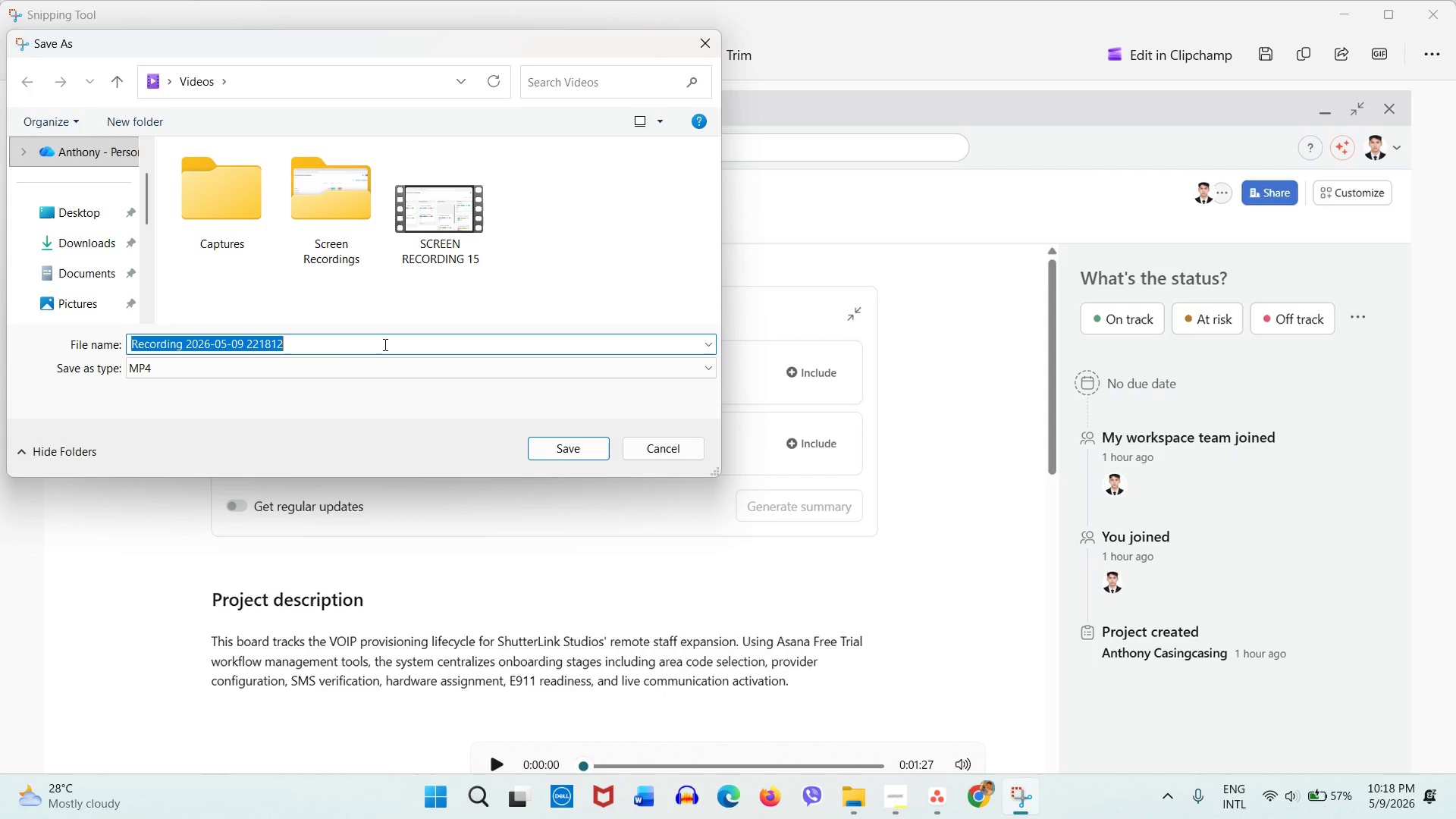 
wait(20.8)
 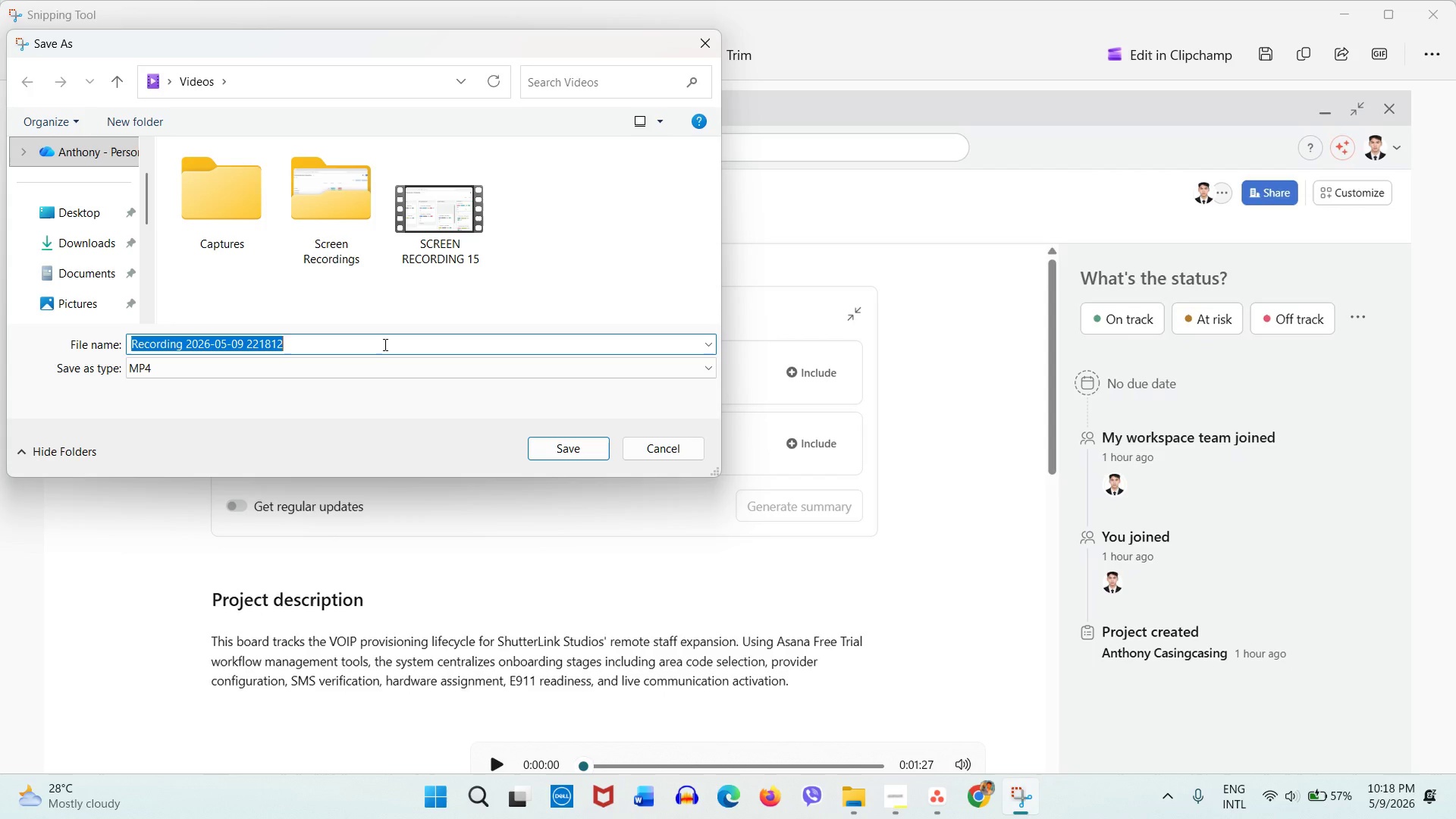 
type(SCREEN RECORDING 15PROJECT )
 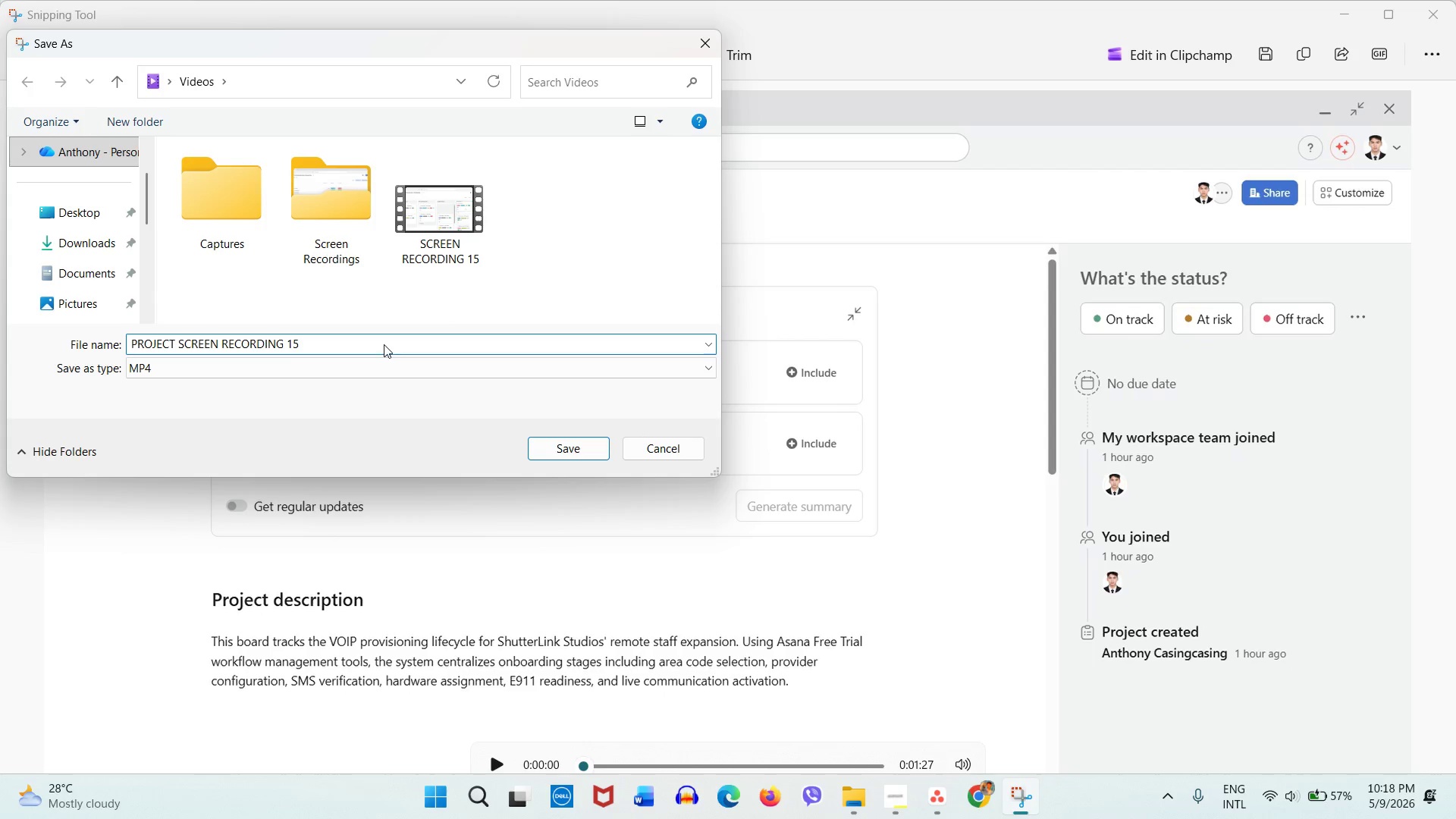 
hold_key(key=ArrowLeft, duration=1.25)
 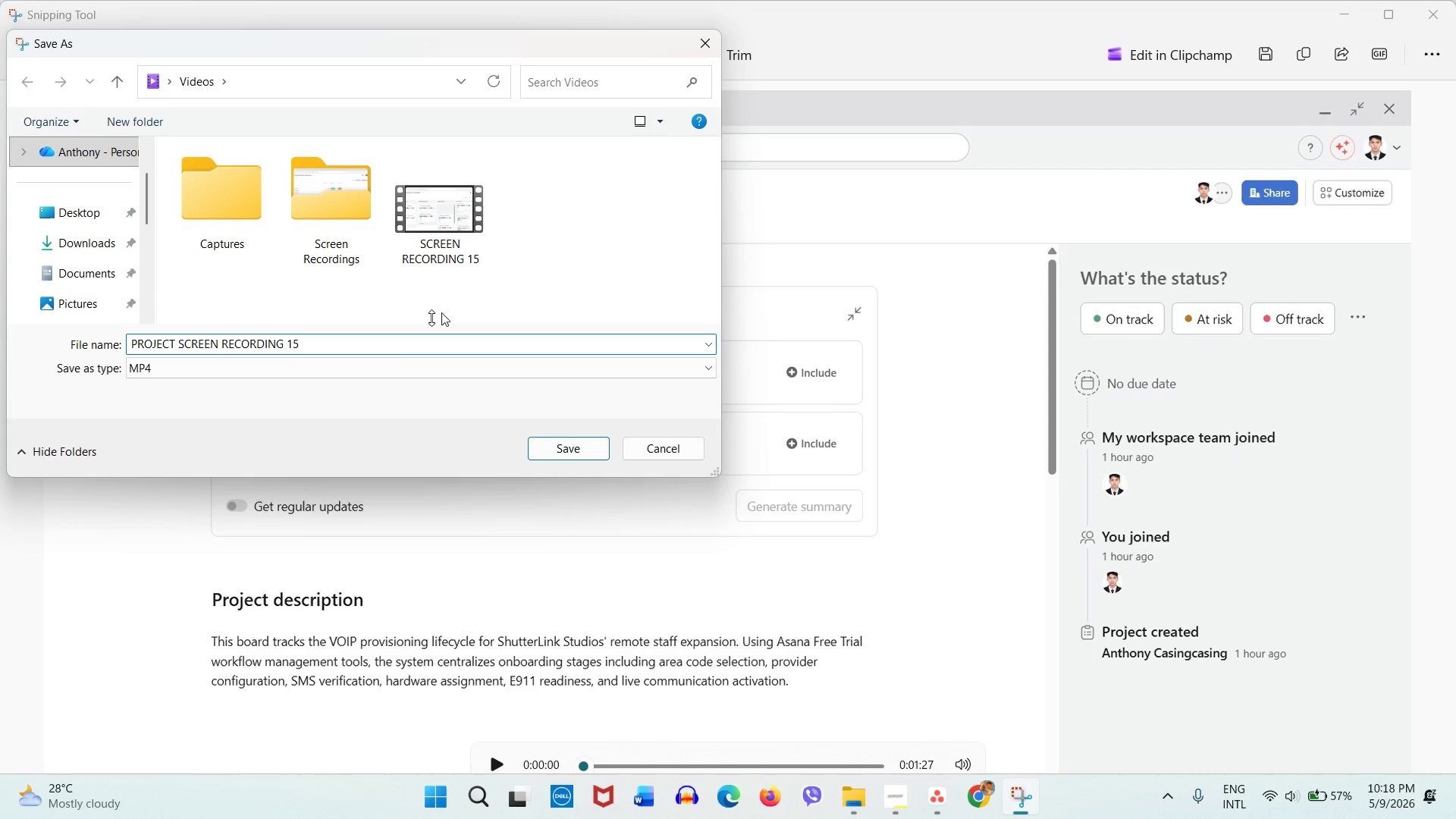 
right_click([439, 228])
 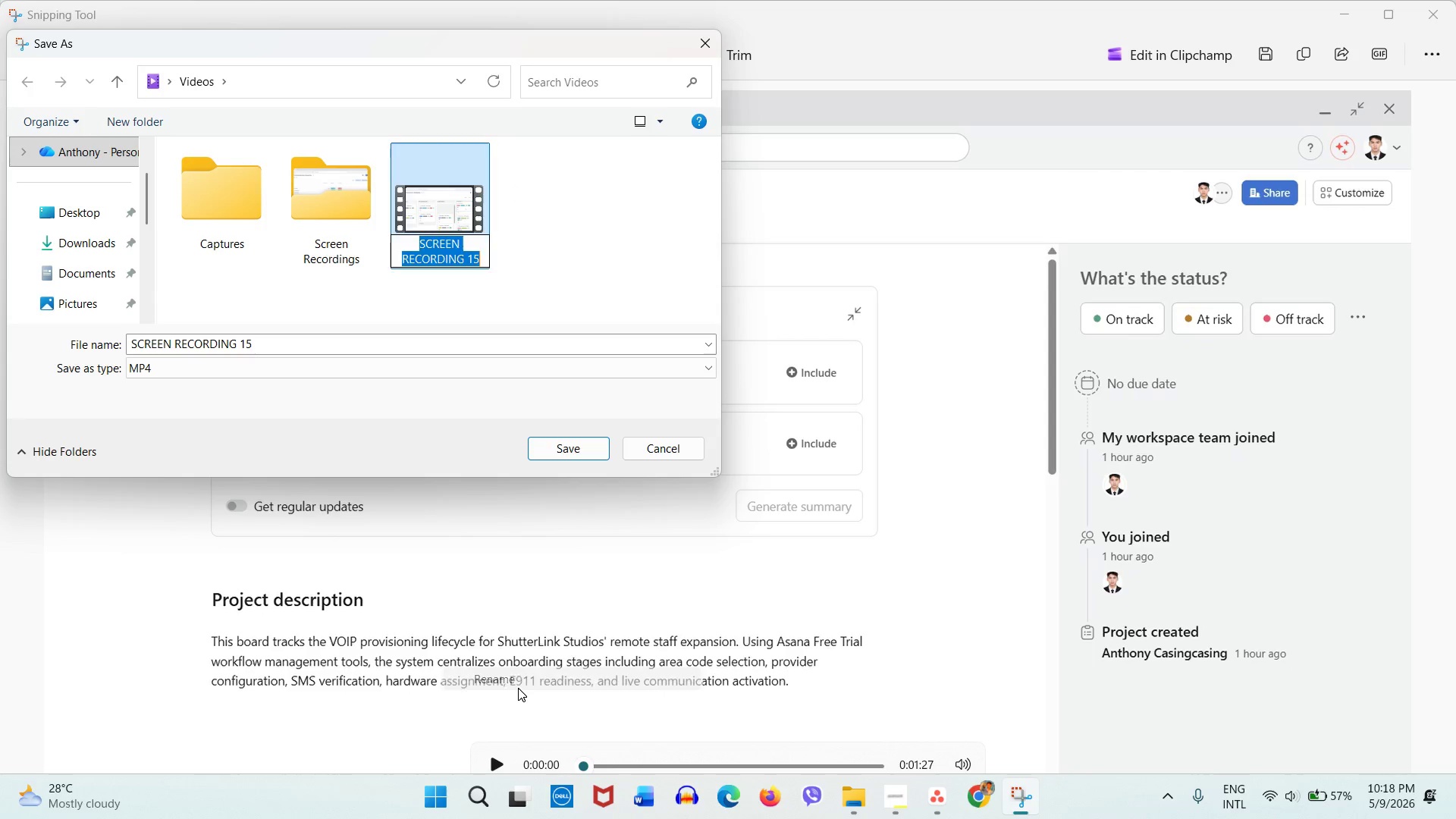 
left_click_drag(start_coordinate=[466, 260], to_coordinate=[344, 221])
 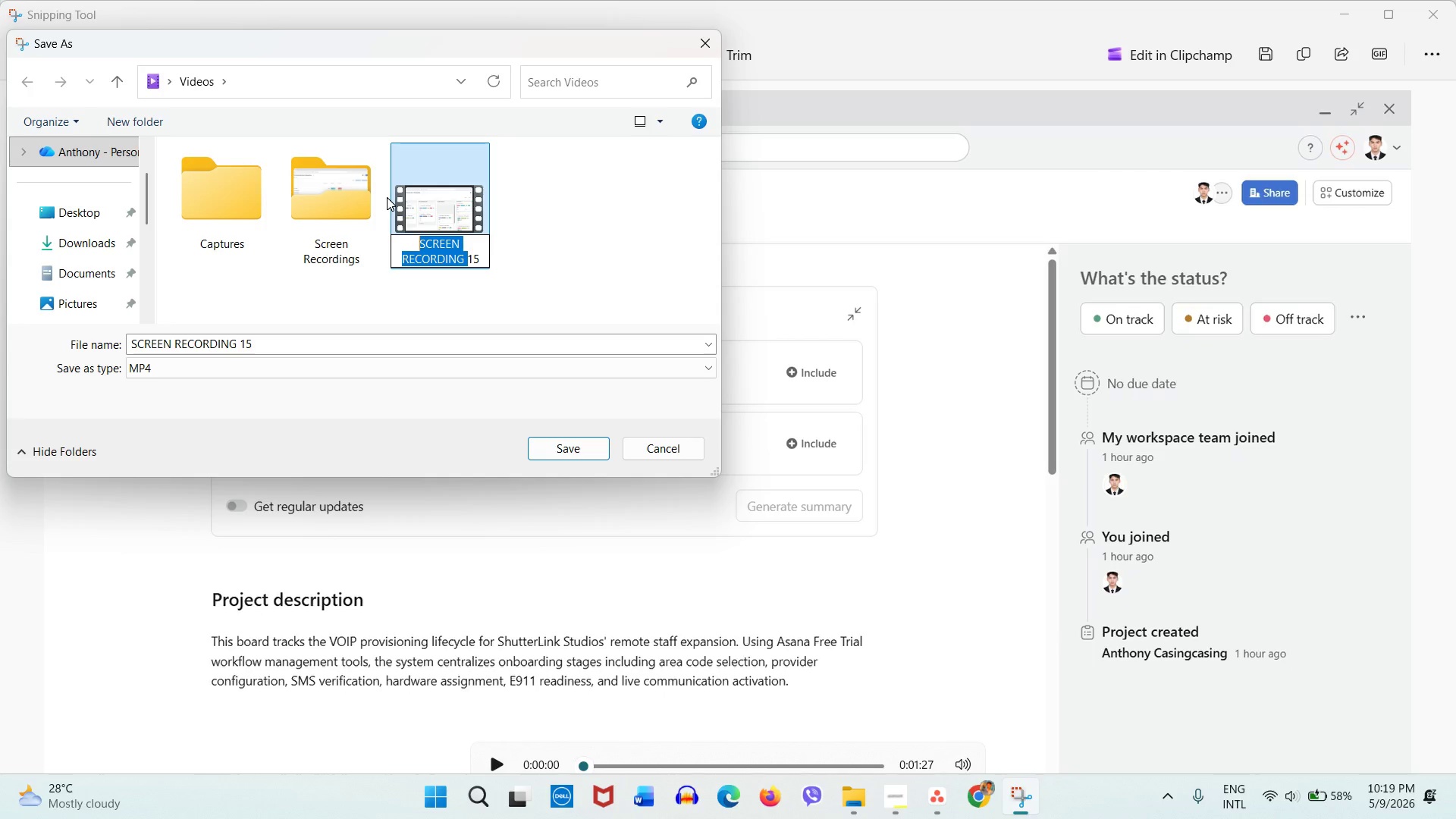 
wait(23.89)
 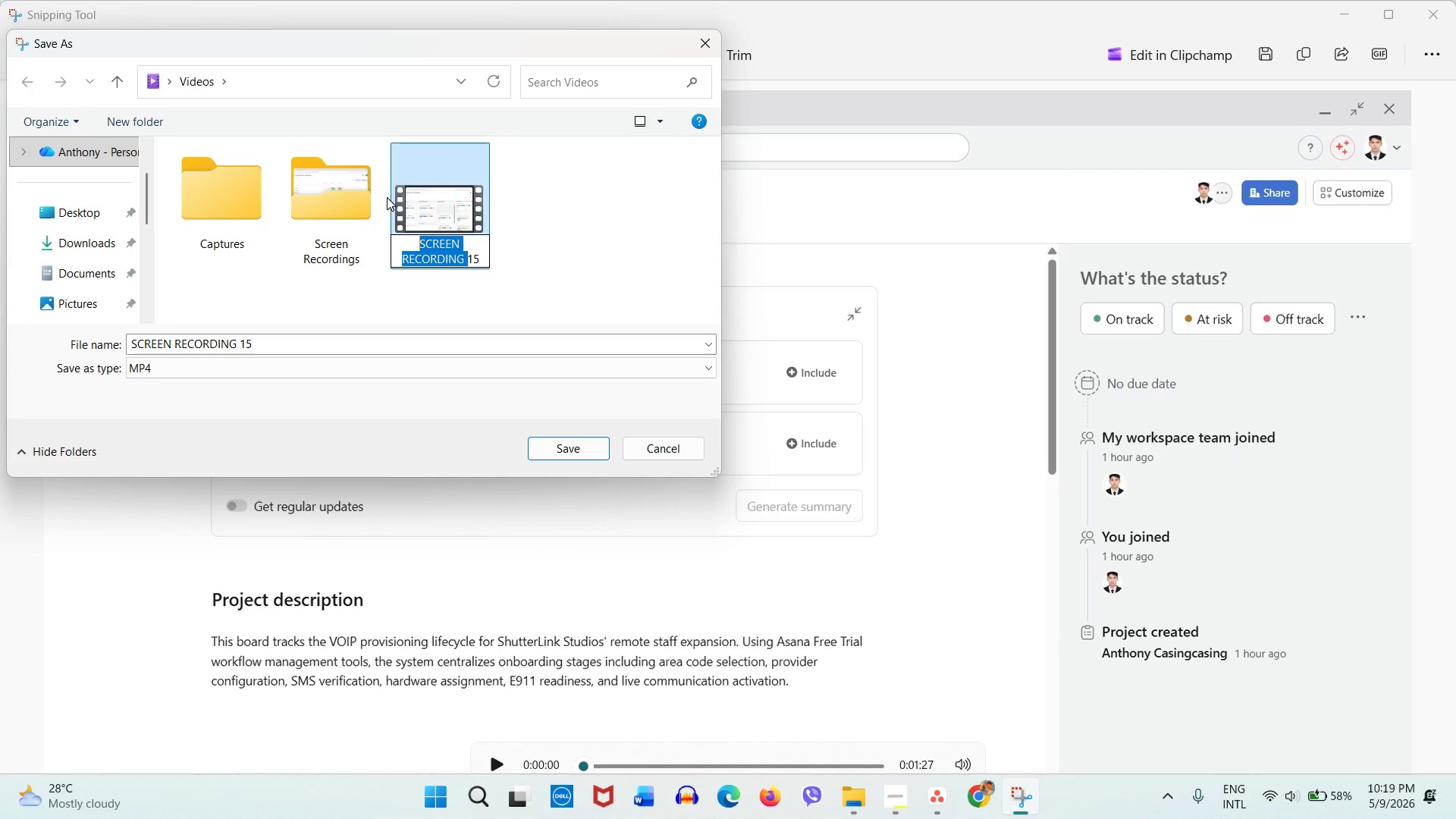 
type(PROOF OF RULE )
 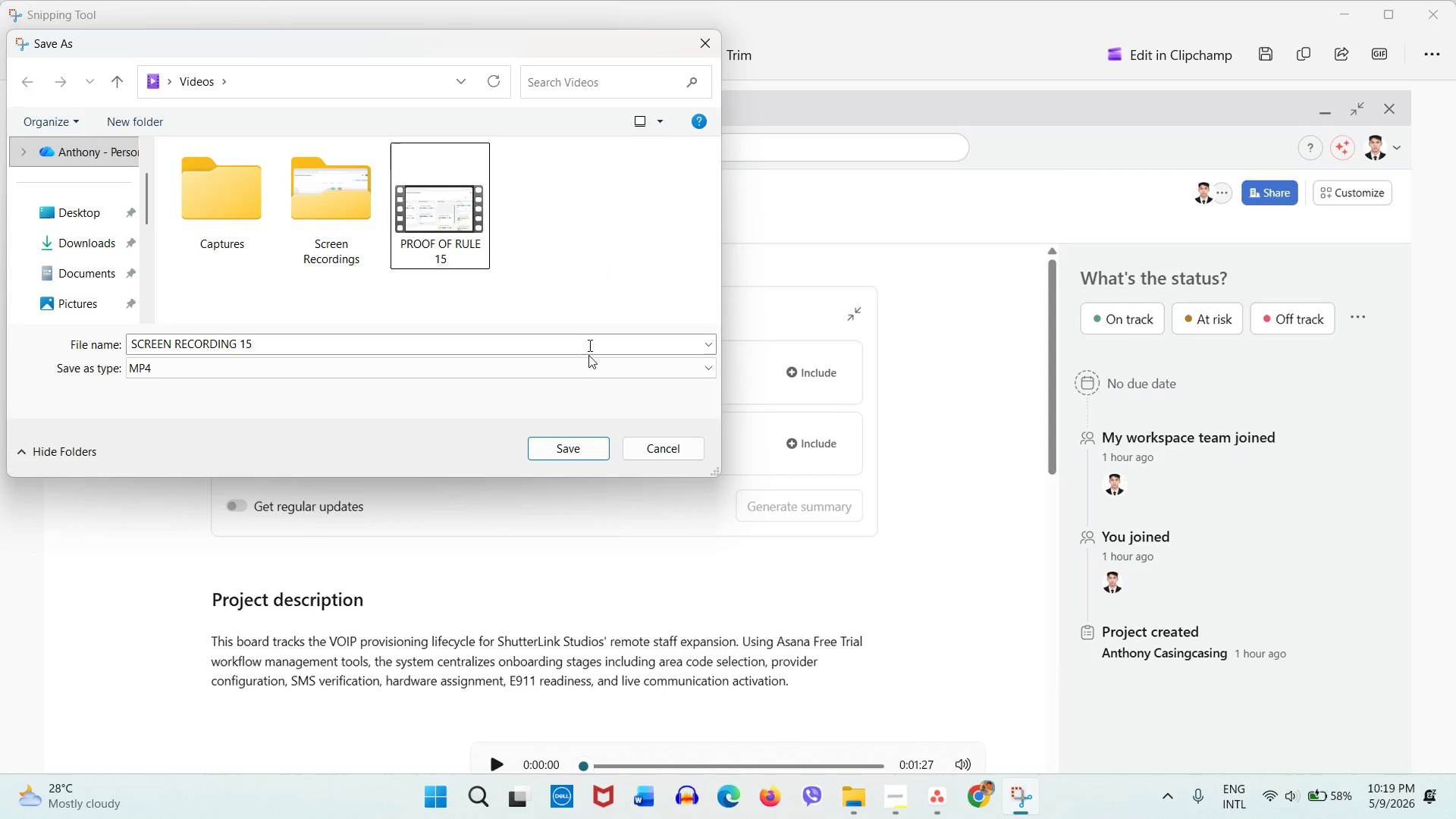 
left_click([582, 457])
 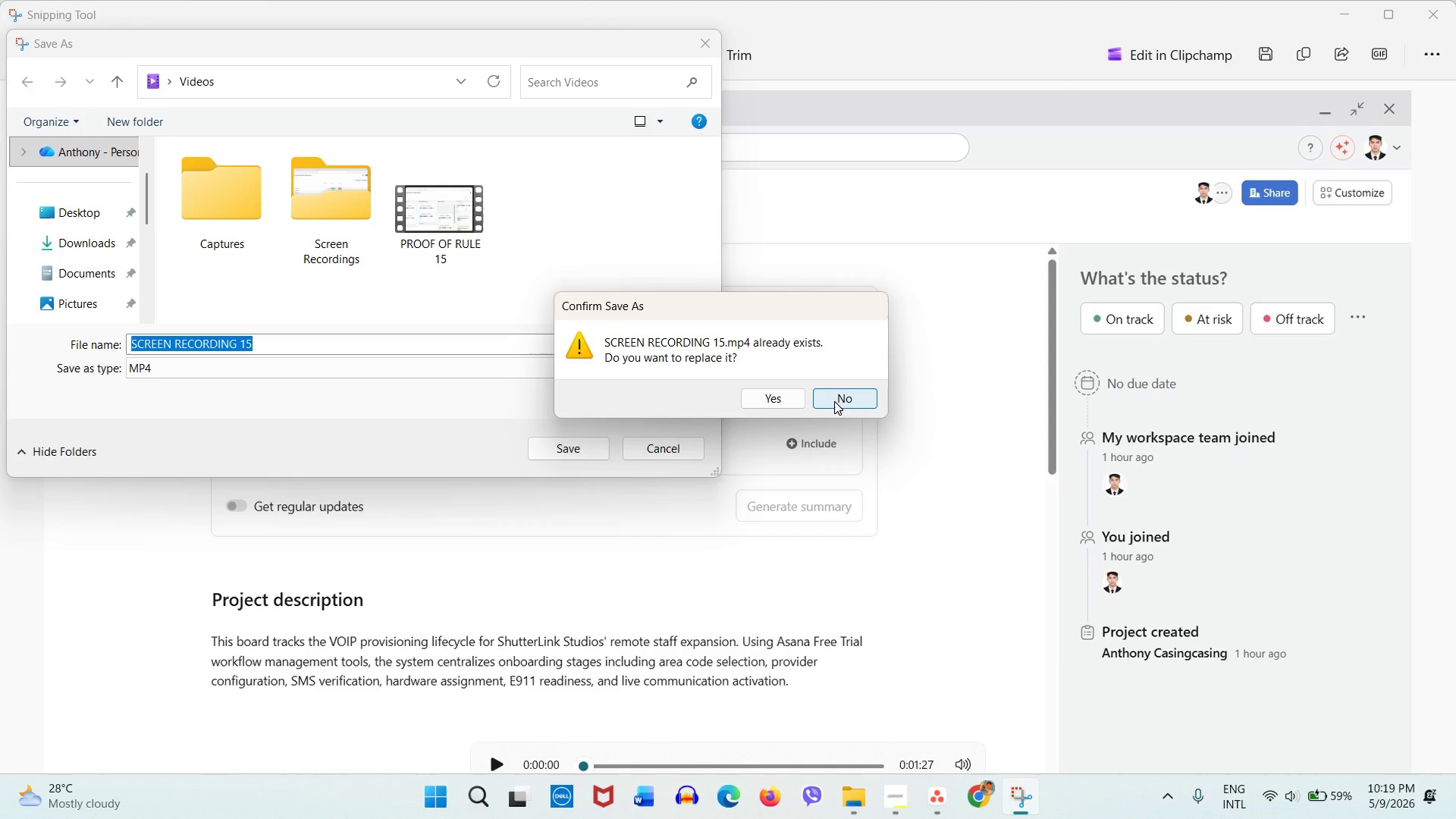 
wait(7.59)
 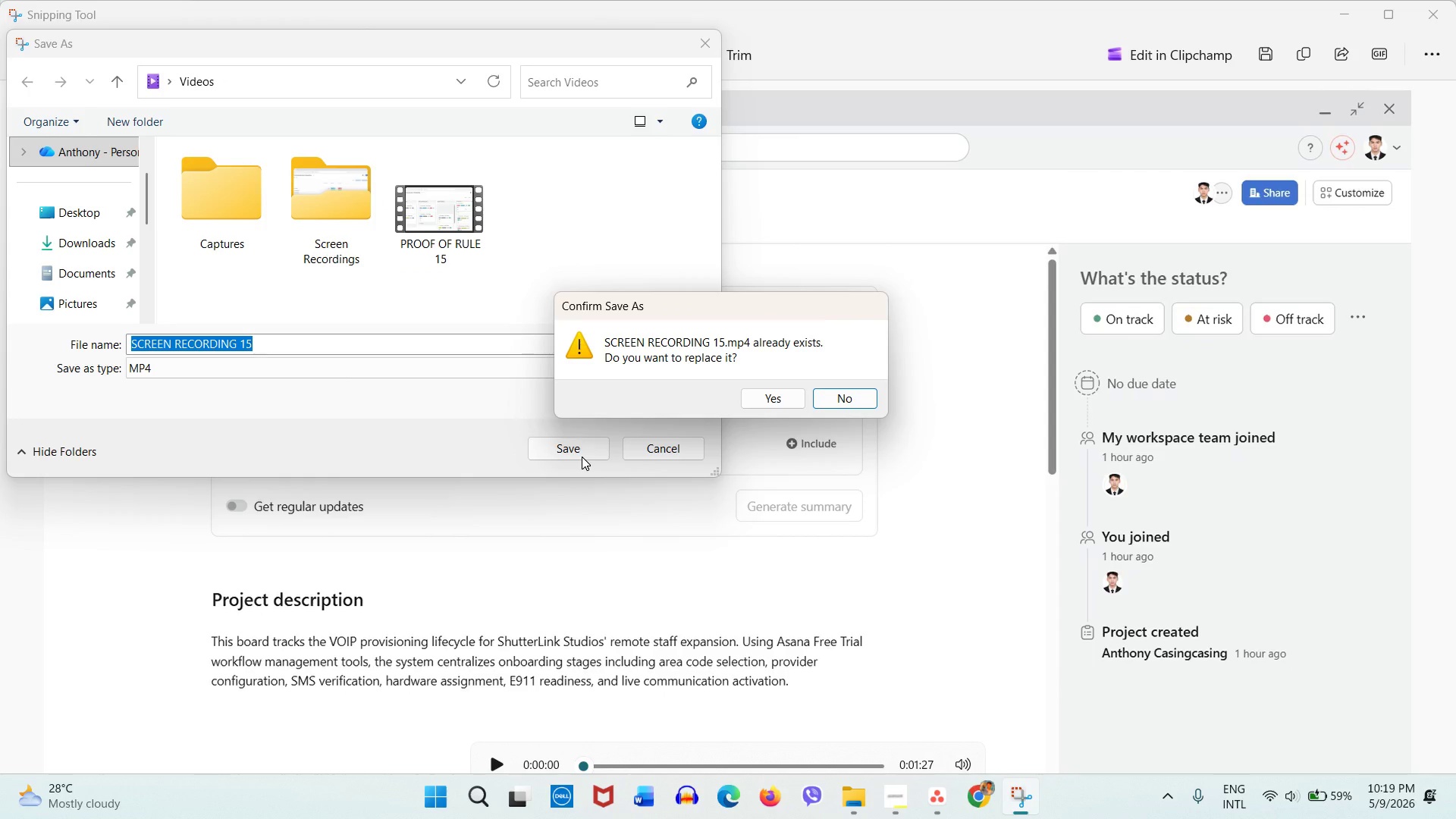 
left_click([822, 395])
 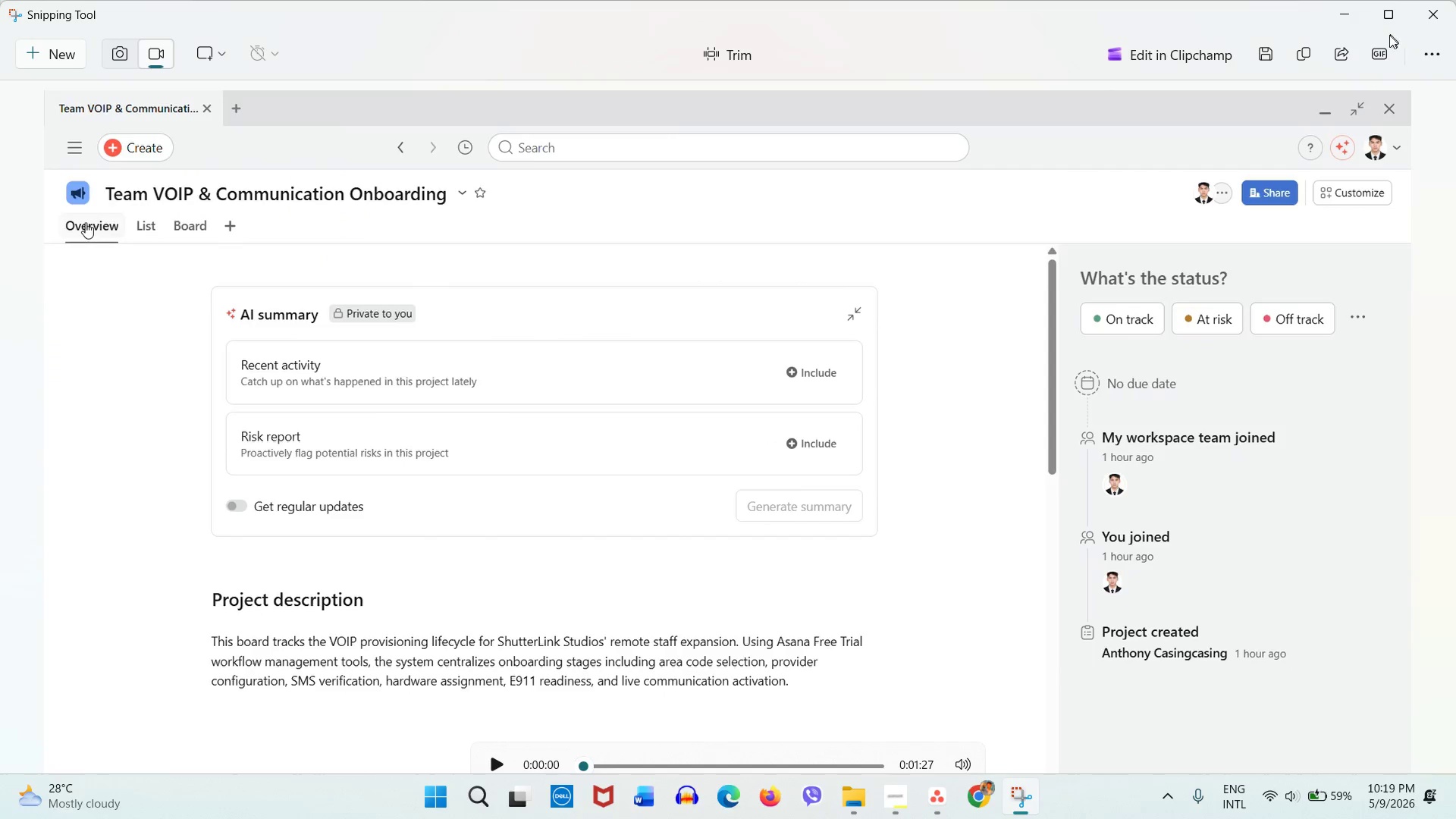 
left_click([1264, 62])
 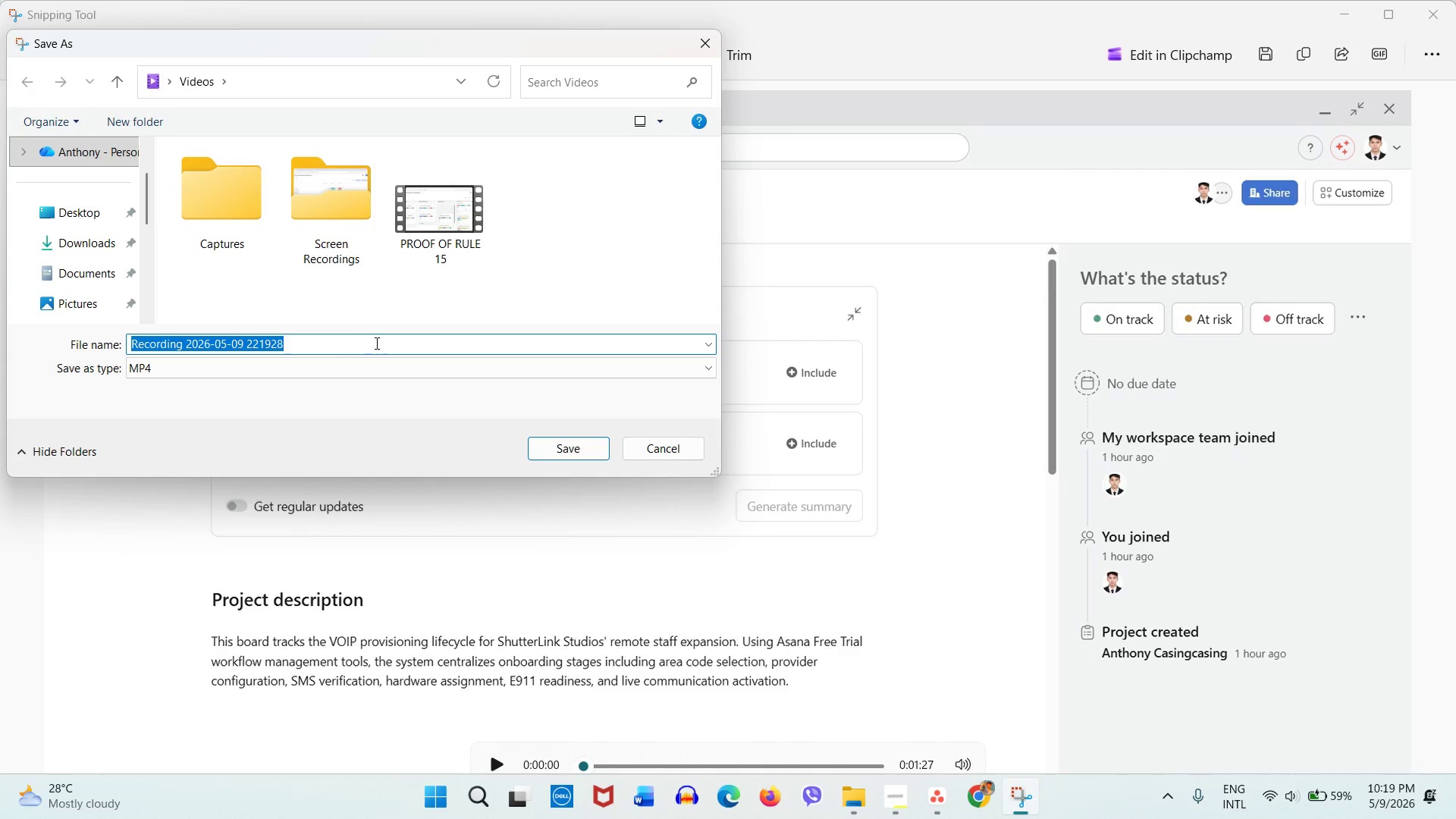 
type(SCREEN RECORDING 15)
key(NumpadEnter)
 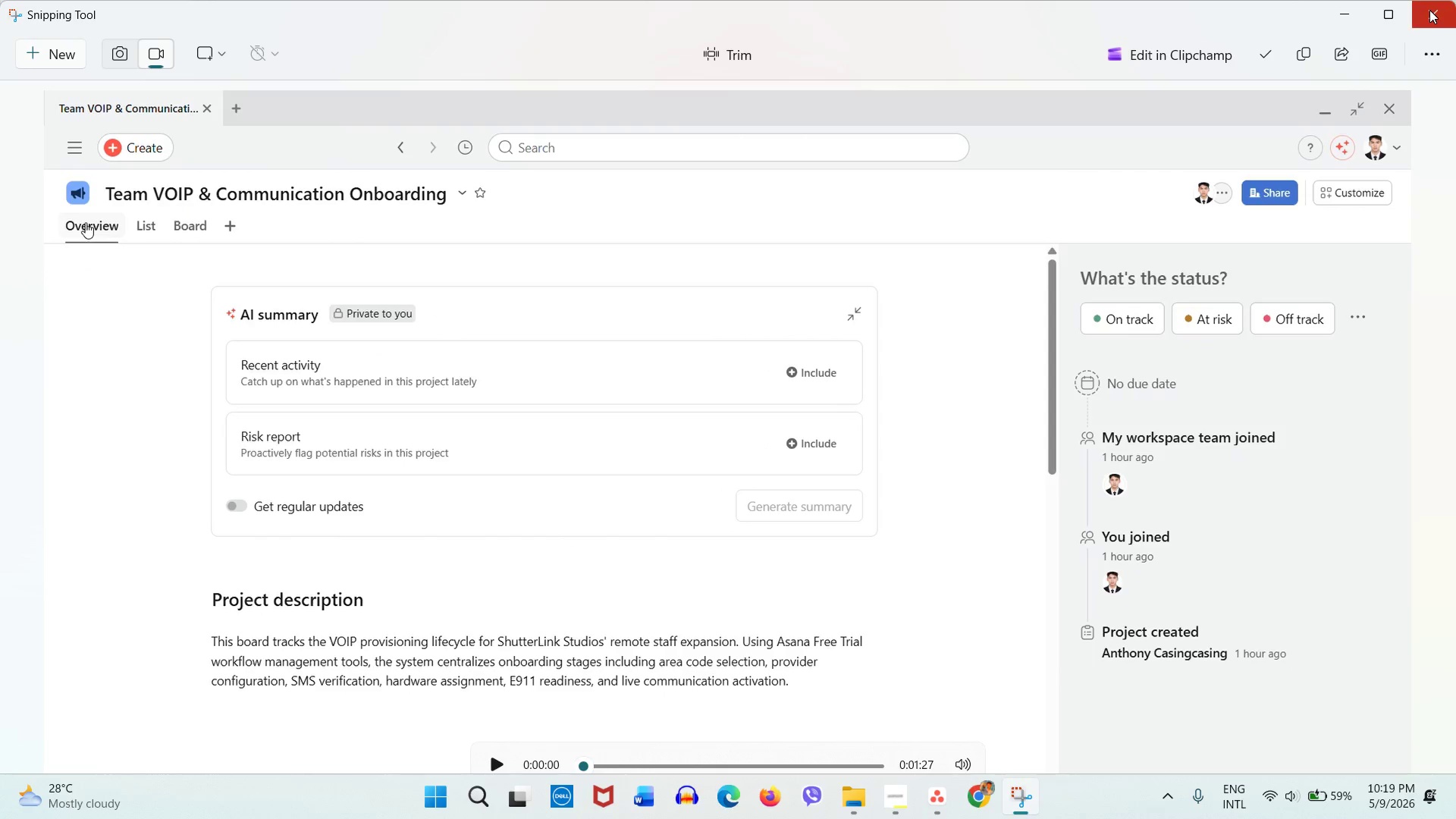 
left_click([1427, 11])
 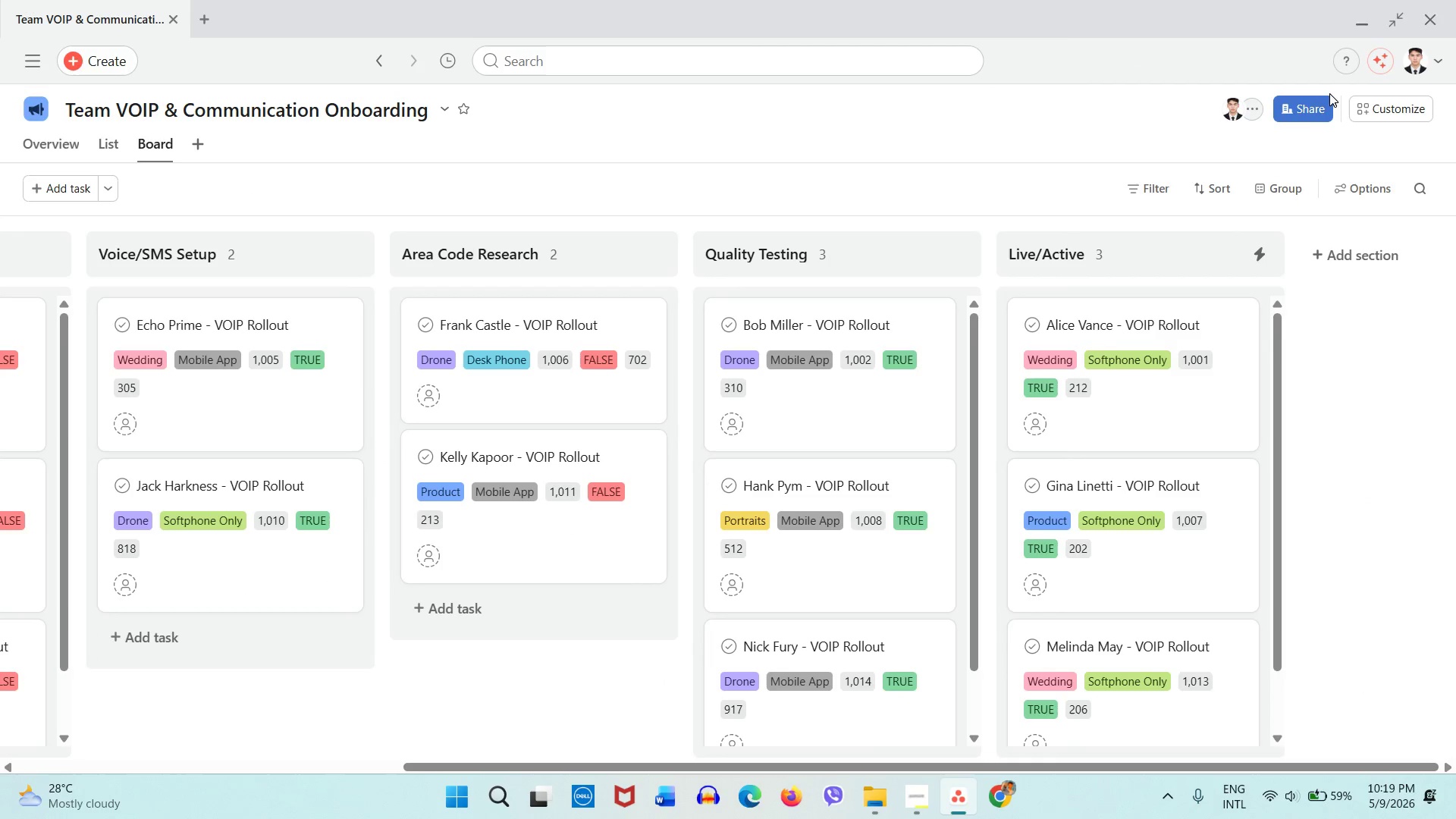 
left_click([1294, 110])
 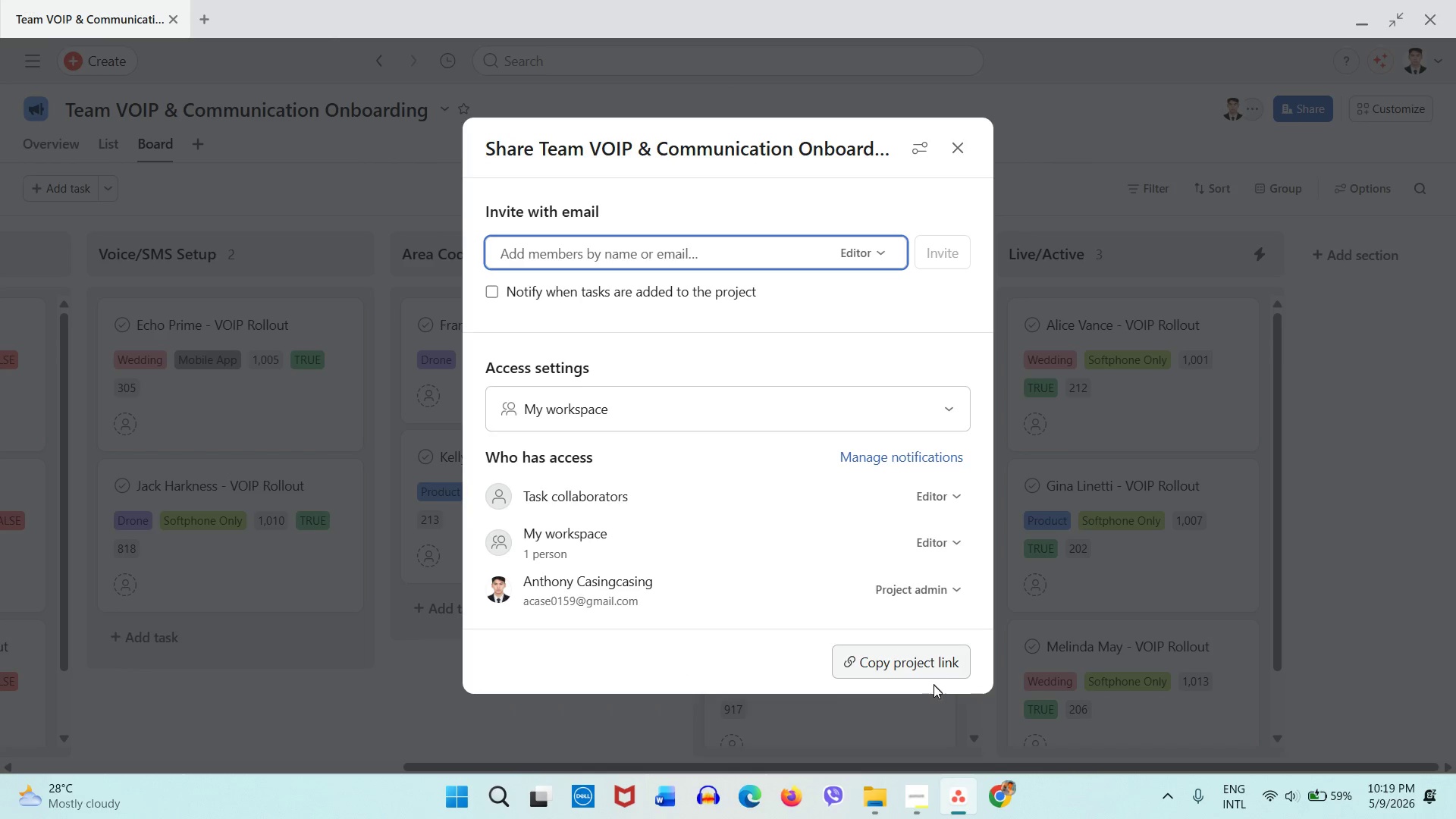 
left_click([931, 673])
 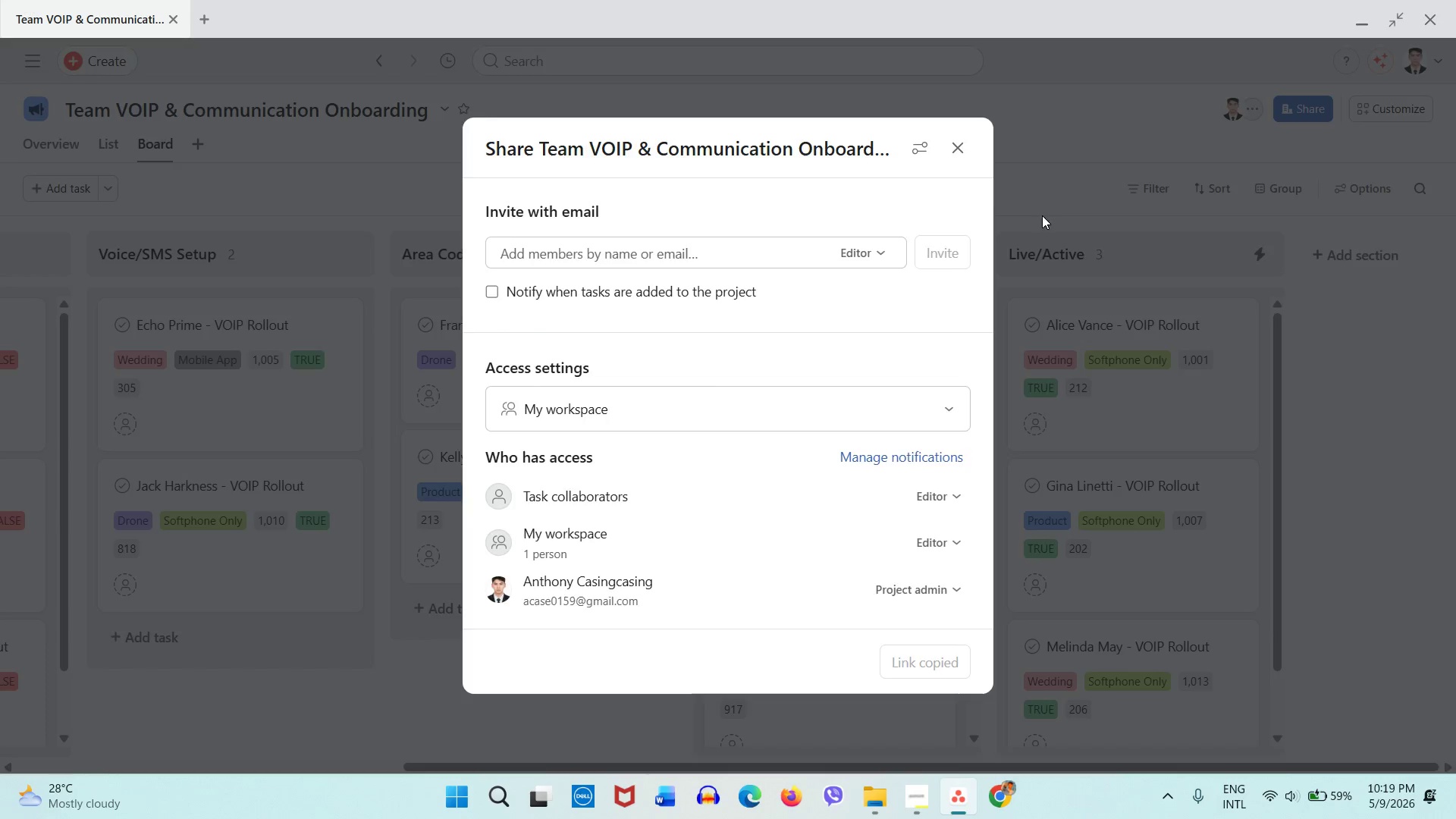 